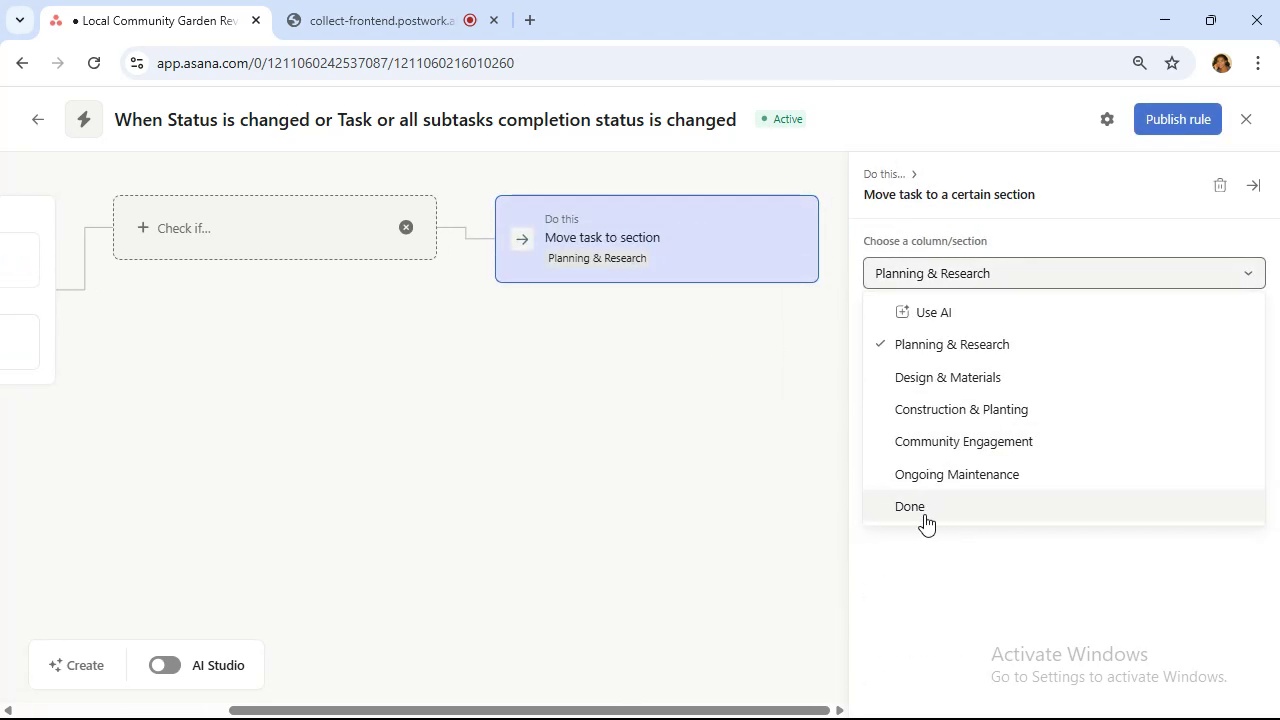 
left_click([924, 514])
 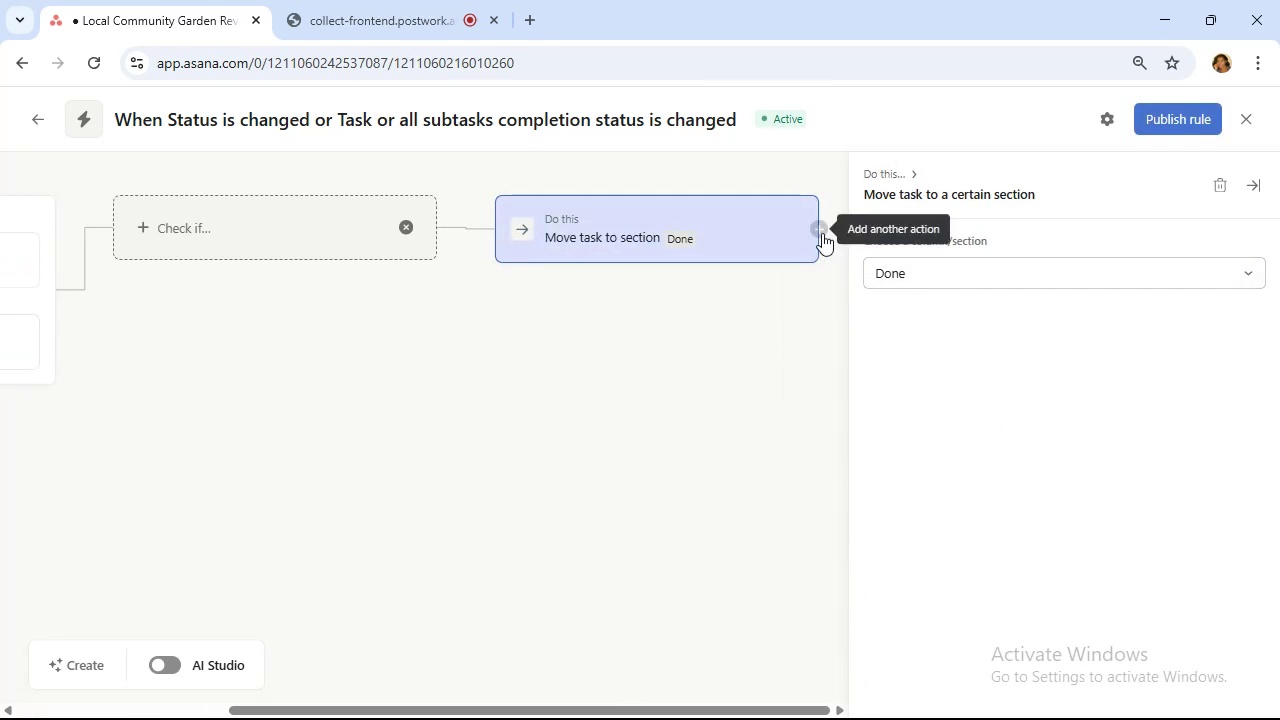 
left_click([816, 222])
 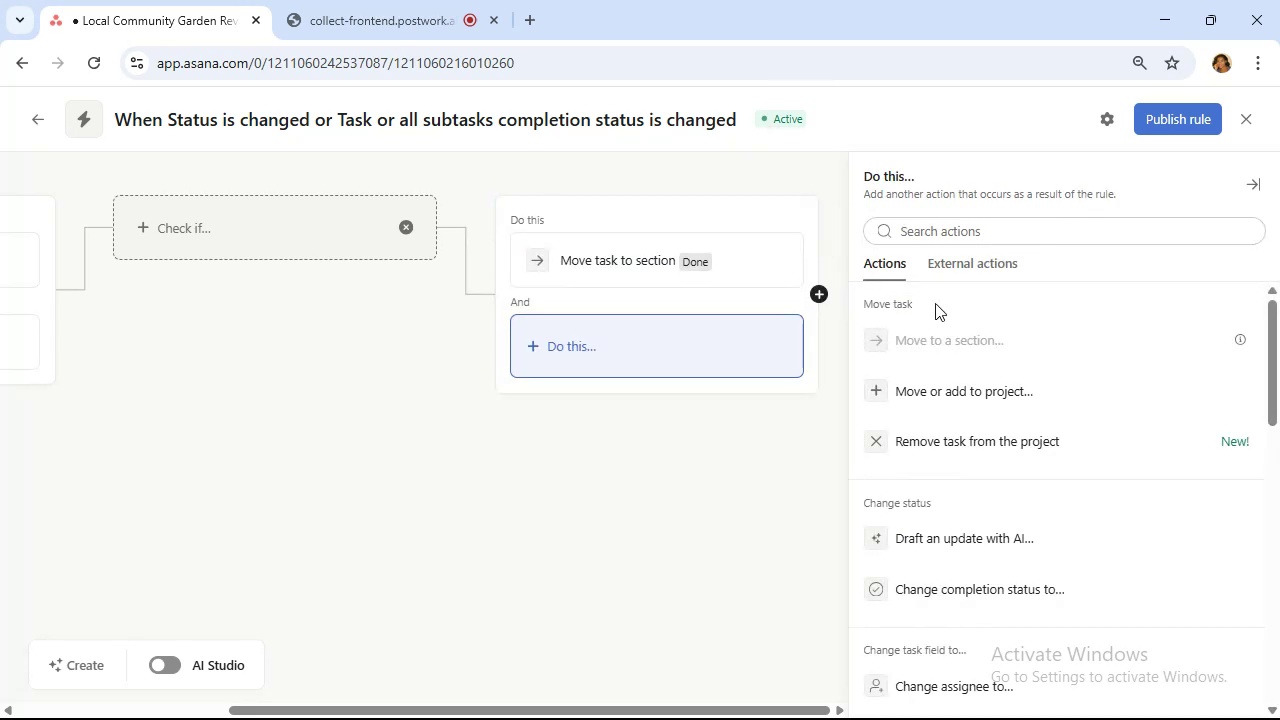 
scroll: coordinate [1018, 366], scroll_direction: down, amount: 5.0
 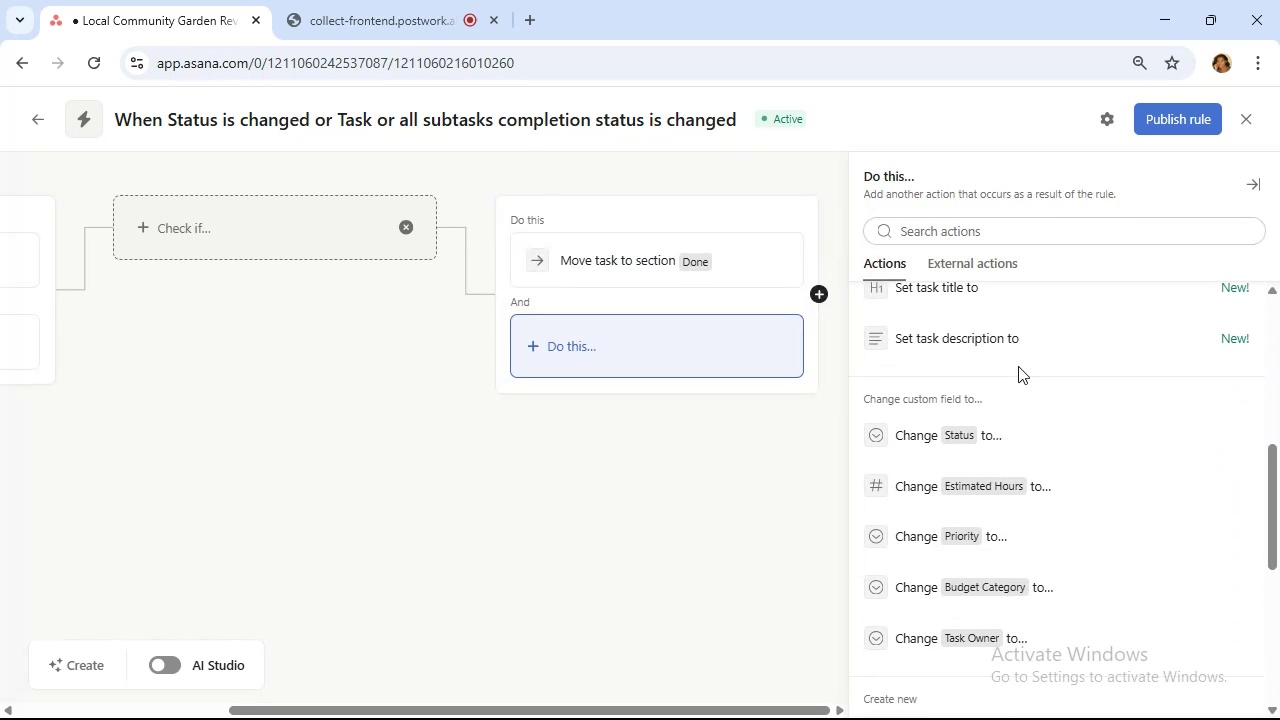 
scroll: coordinate [1018, 365], scroll_direction: up, amount: 1.0
 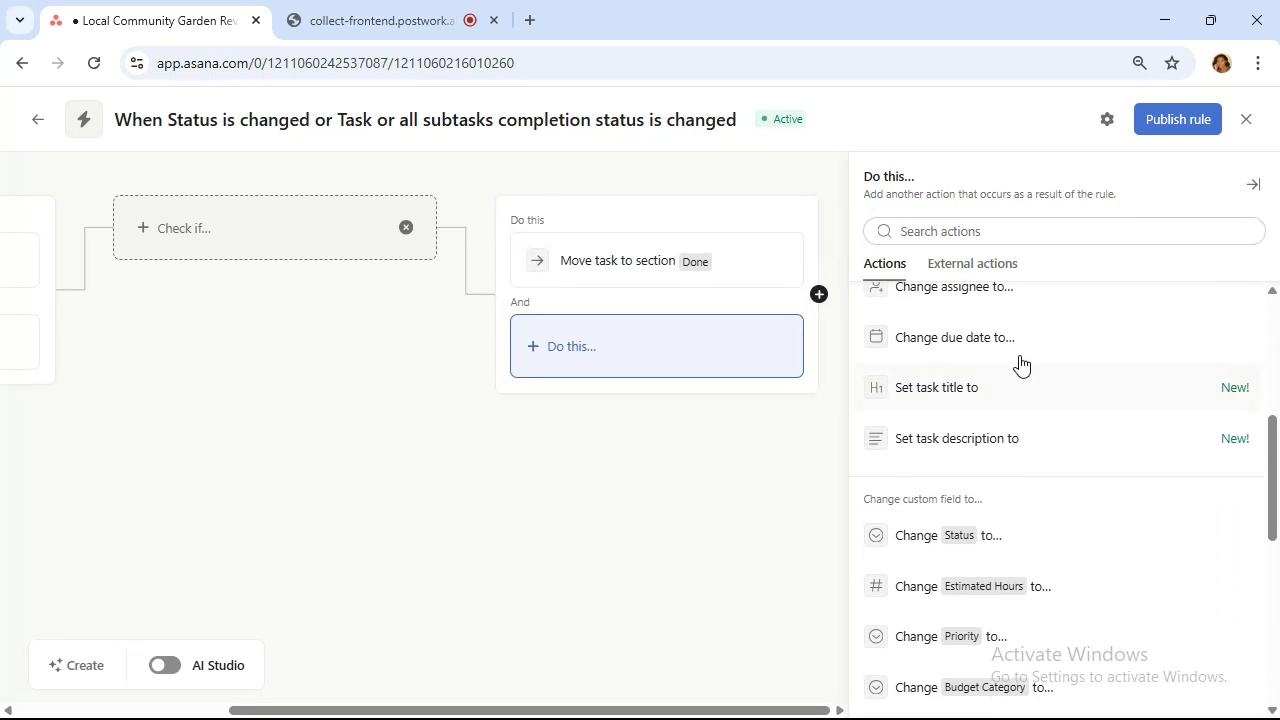 
left_click([1021, 345])
 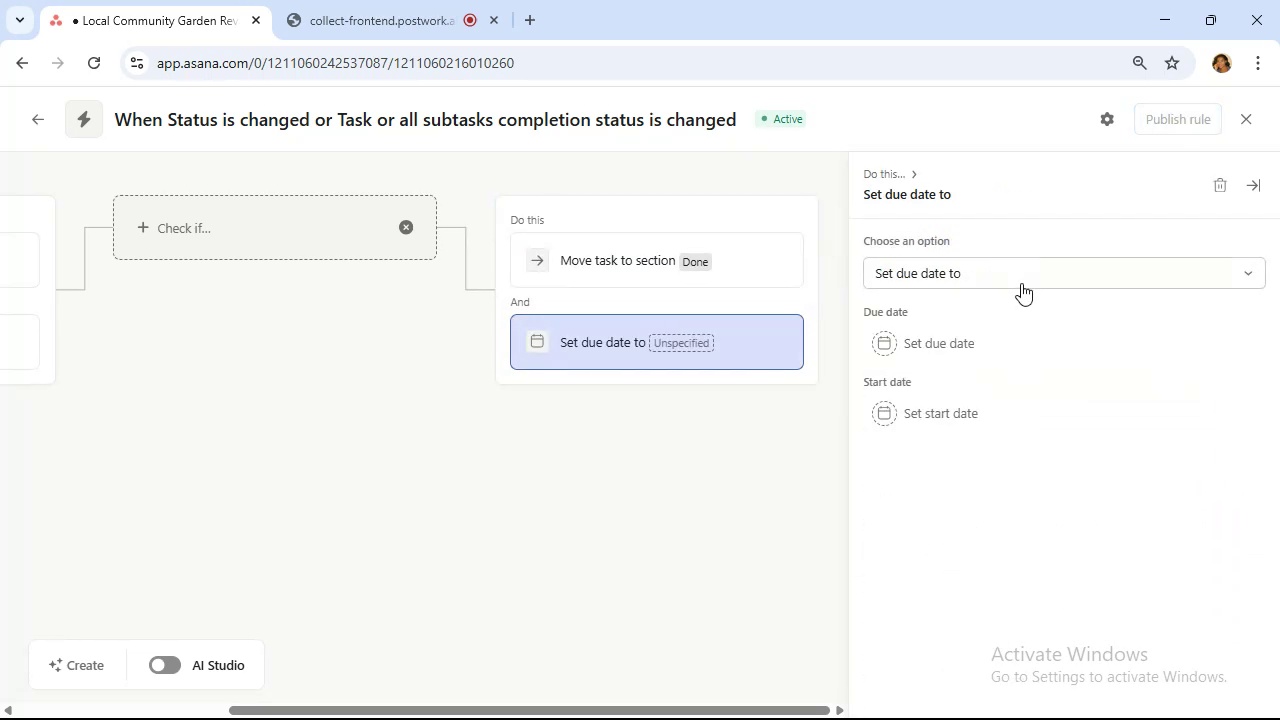 
left_click([1021, 282])
 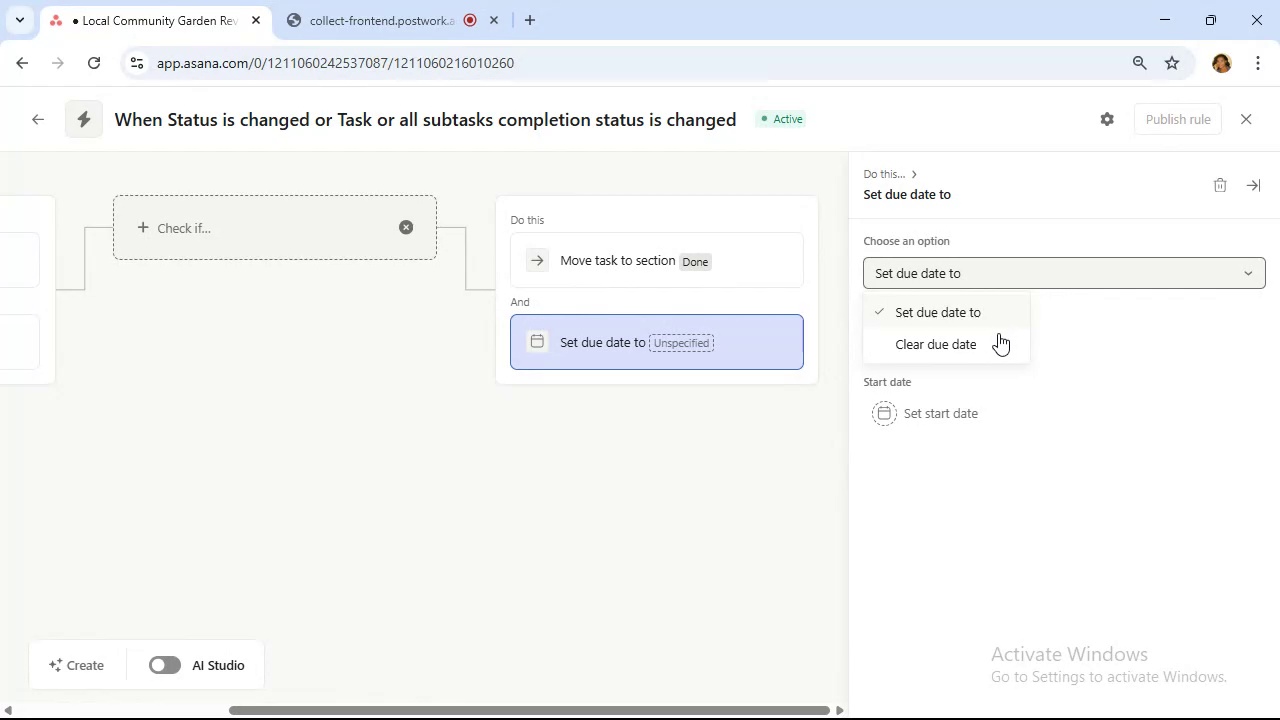 
left_click([996, 339])
 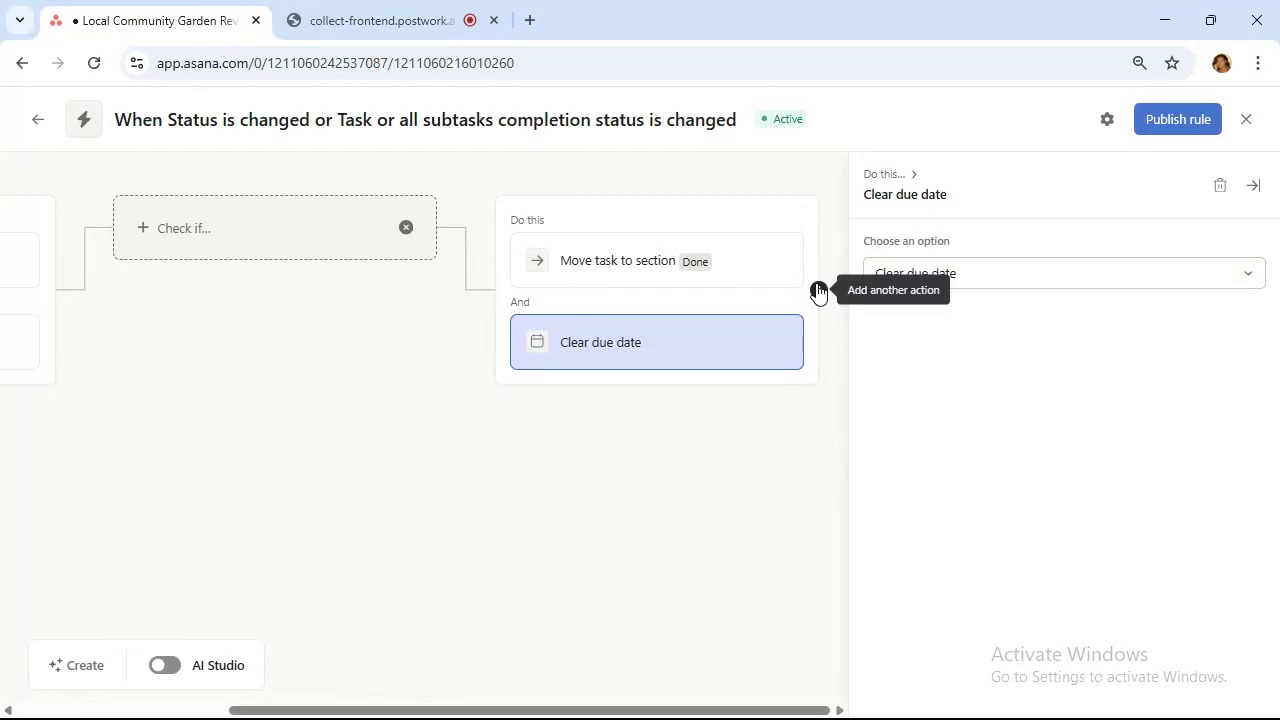 
left_click([816, 283])
 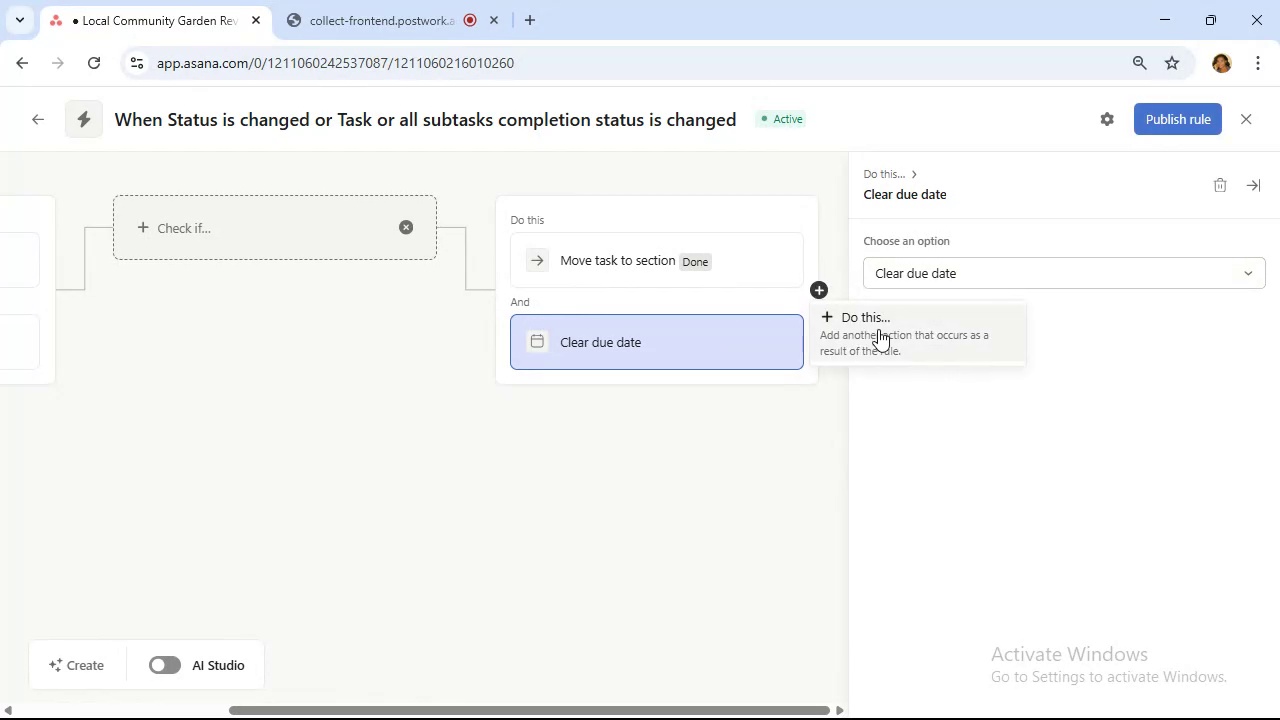 
left_click([879, 329])
 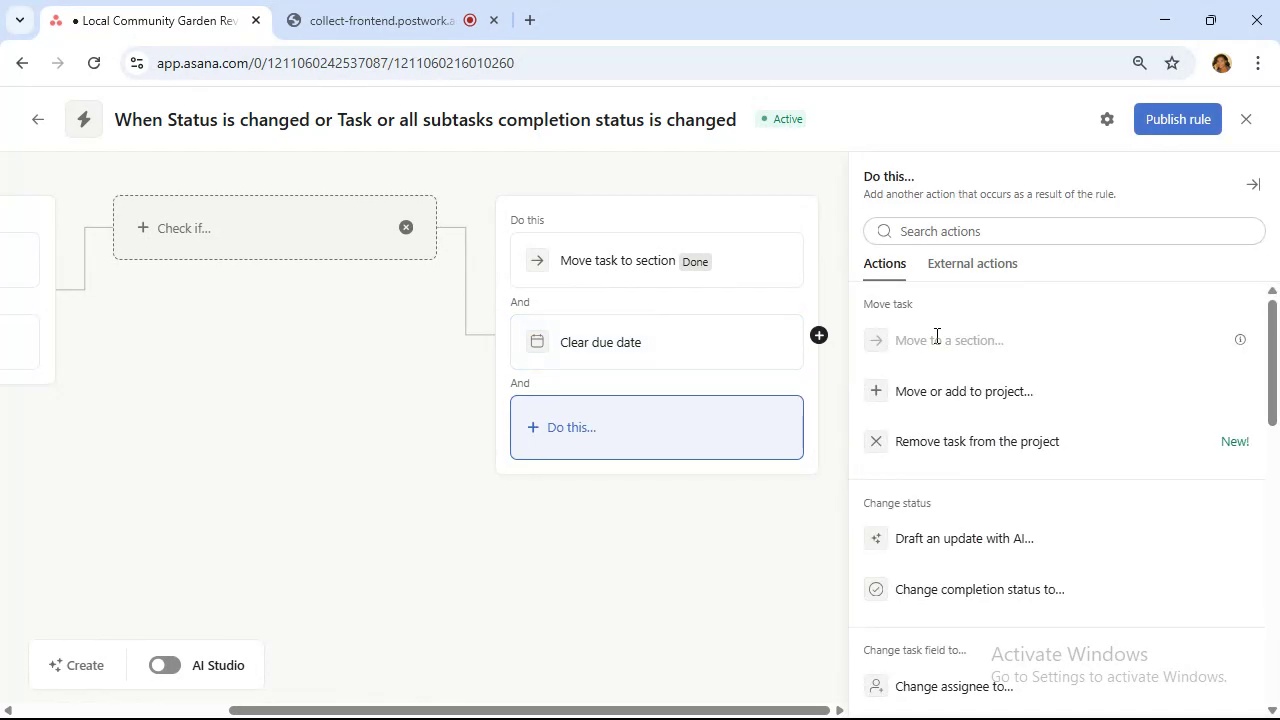 
scroll: coordinate [1010, 346], scroll_direction: down, amount: 8.0
 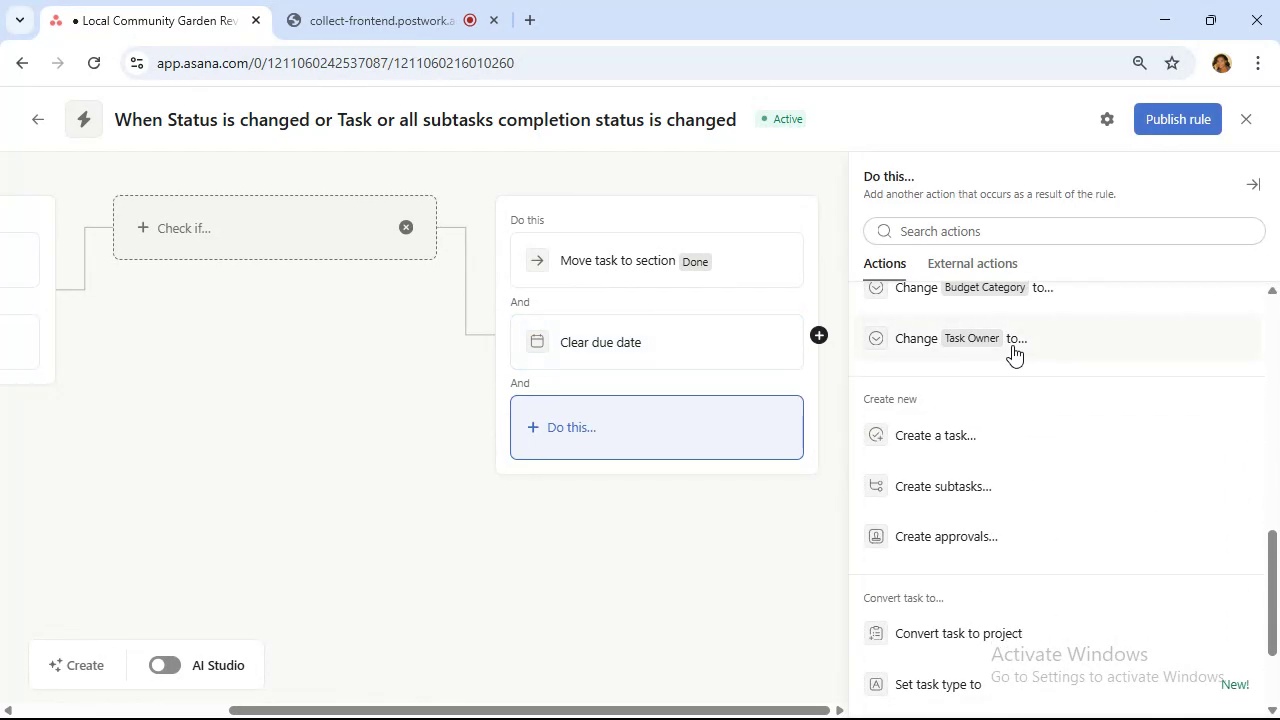 
scroll: coordinate [1013, 345], scroll_direction: up, amount: 2.0
 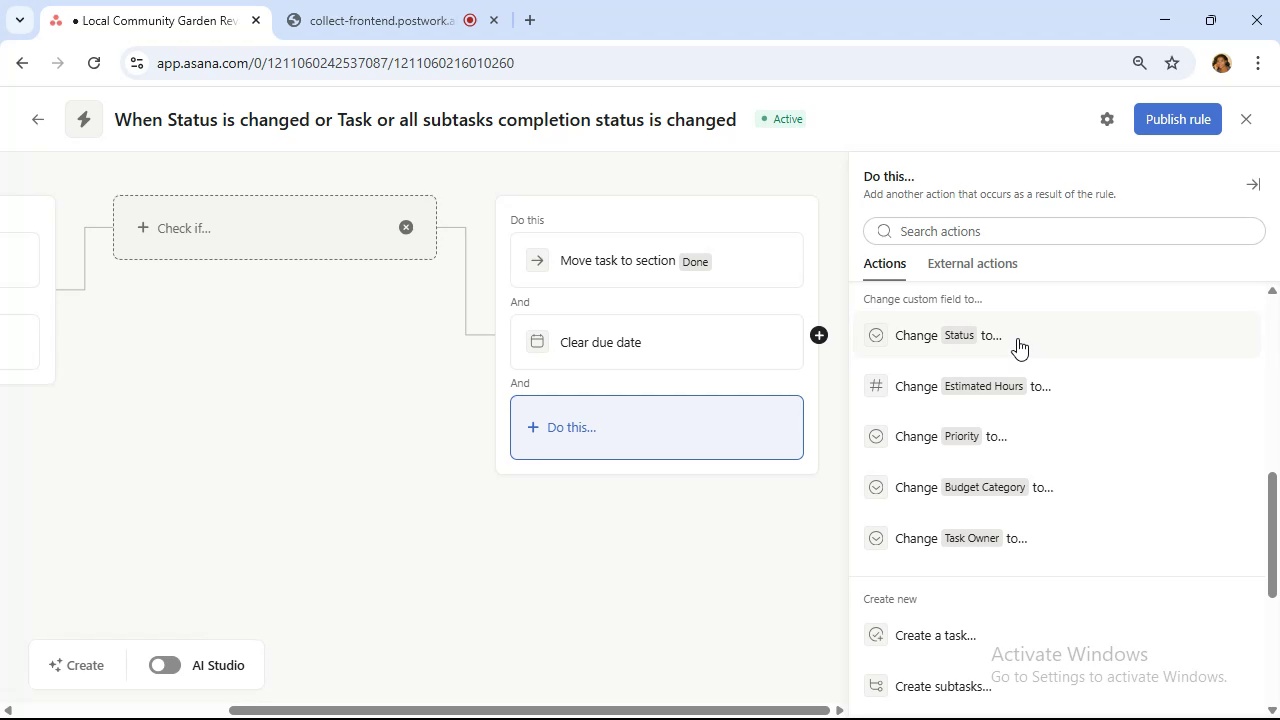 
wait(8.33)
 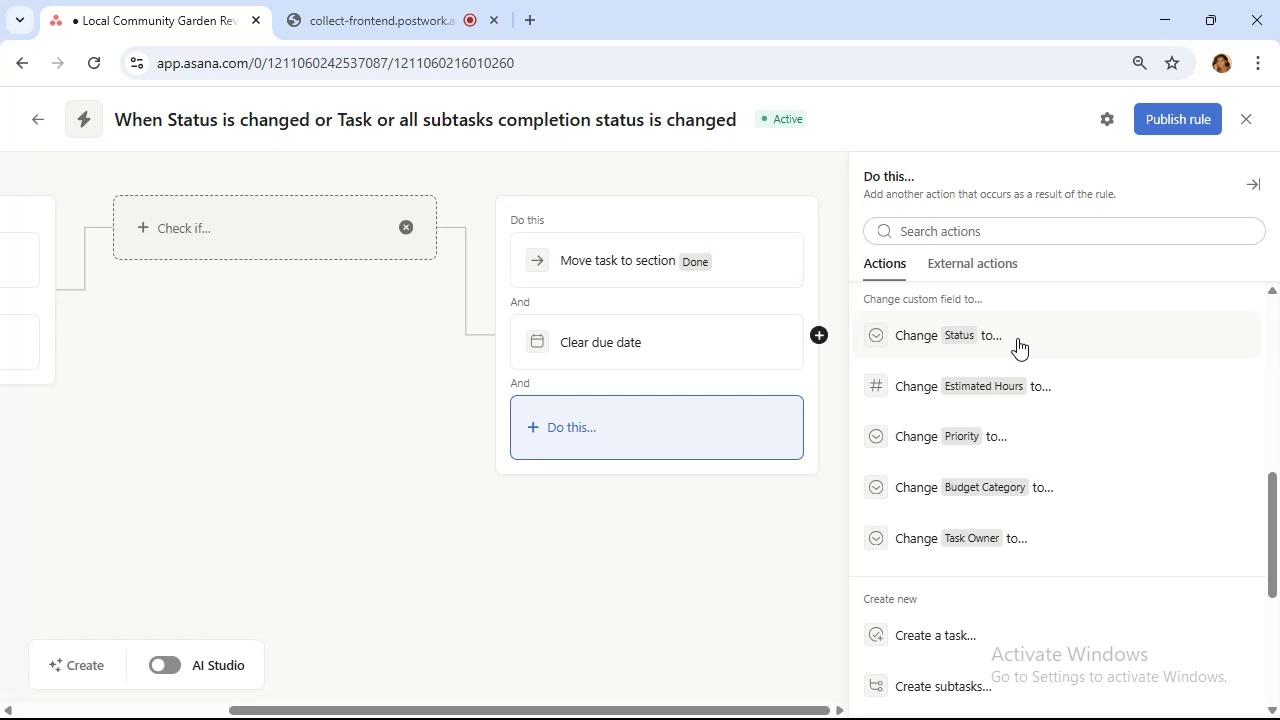 
left_click_drag(start_coordinate=[260, 710], to_coordinate=[64, 719])
 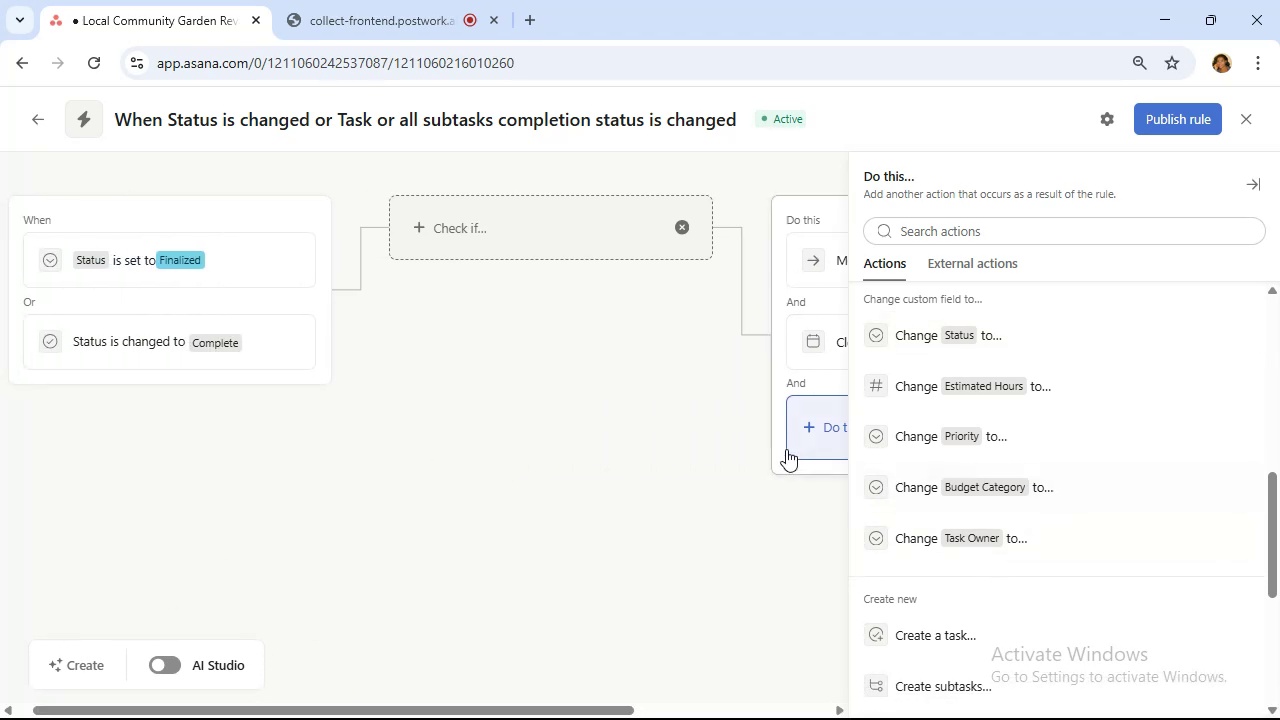 
left_click([799, 436])
 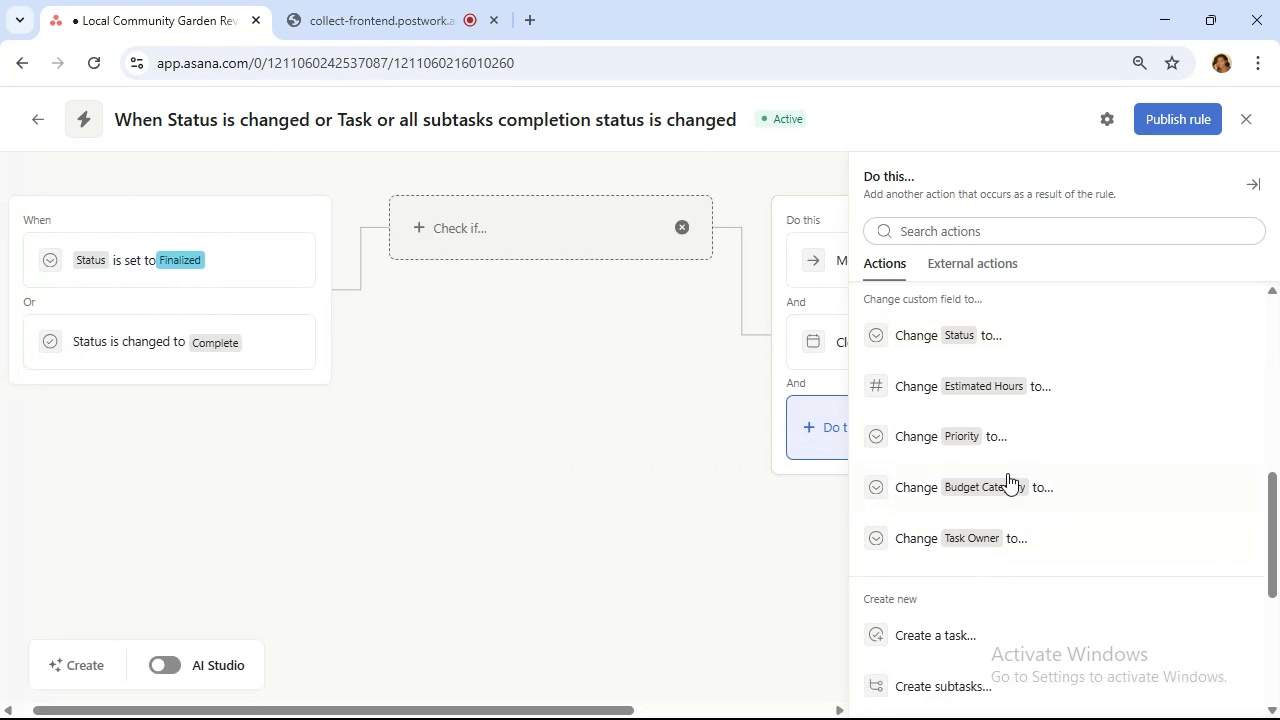 
scroll: coordinate [1016, 461], scroll_direction: down, amount: 3.0
 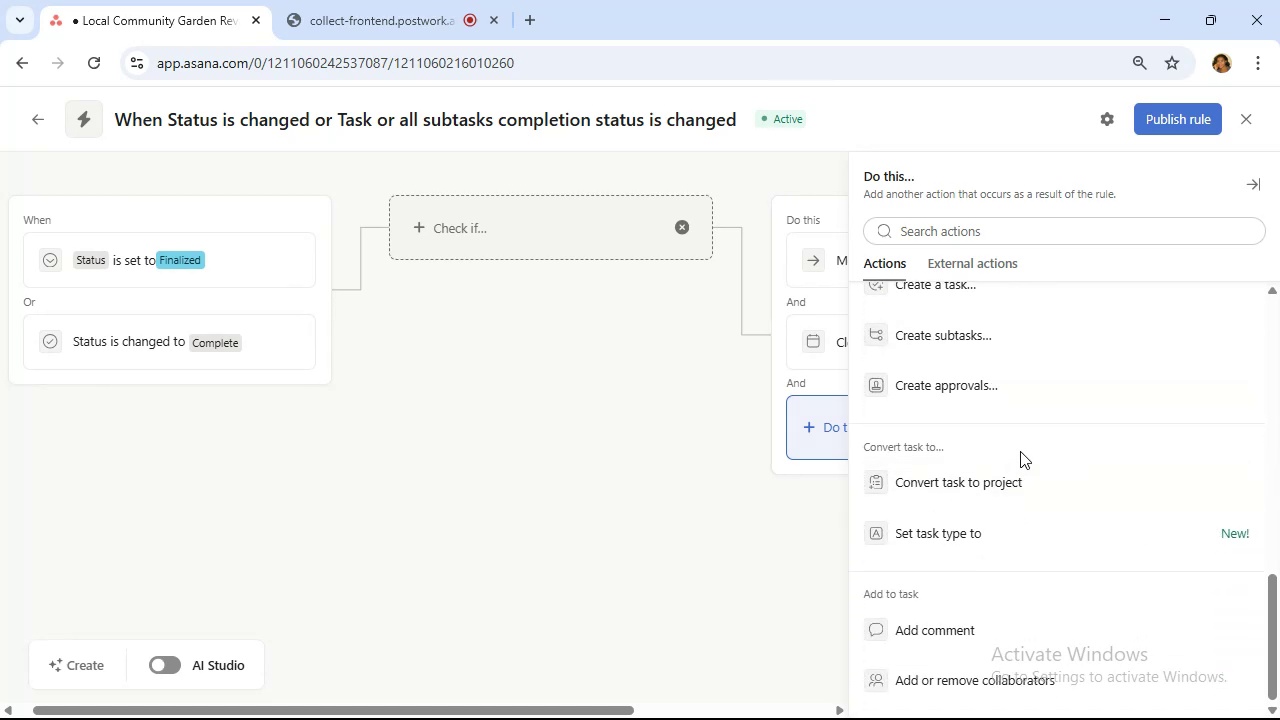 
scroll: coordinate [1026, 438], scroll_direction: up, amount: 9.0
 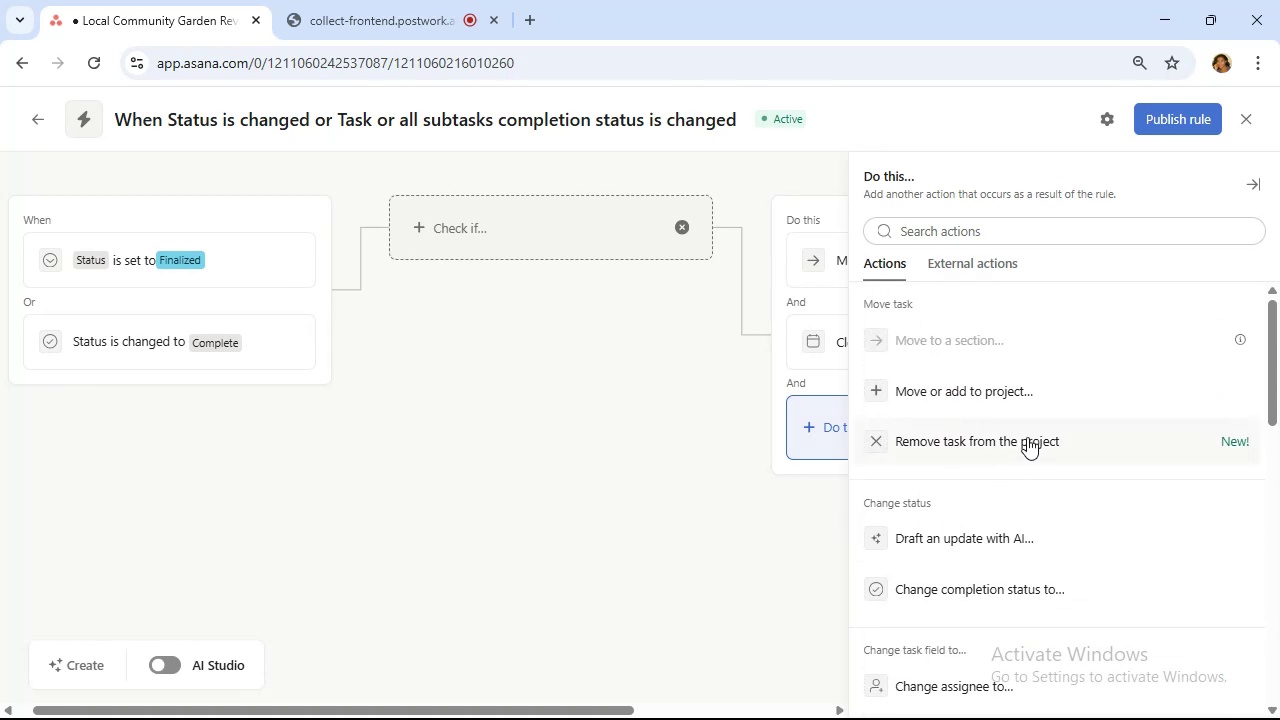 
scroll: coordinate [1033, 430], scroll_direction: down, amount: 5.0
 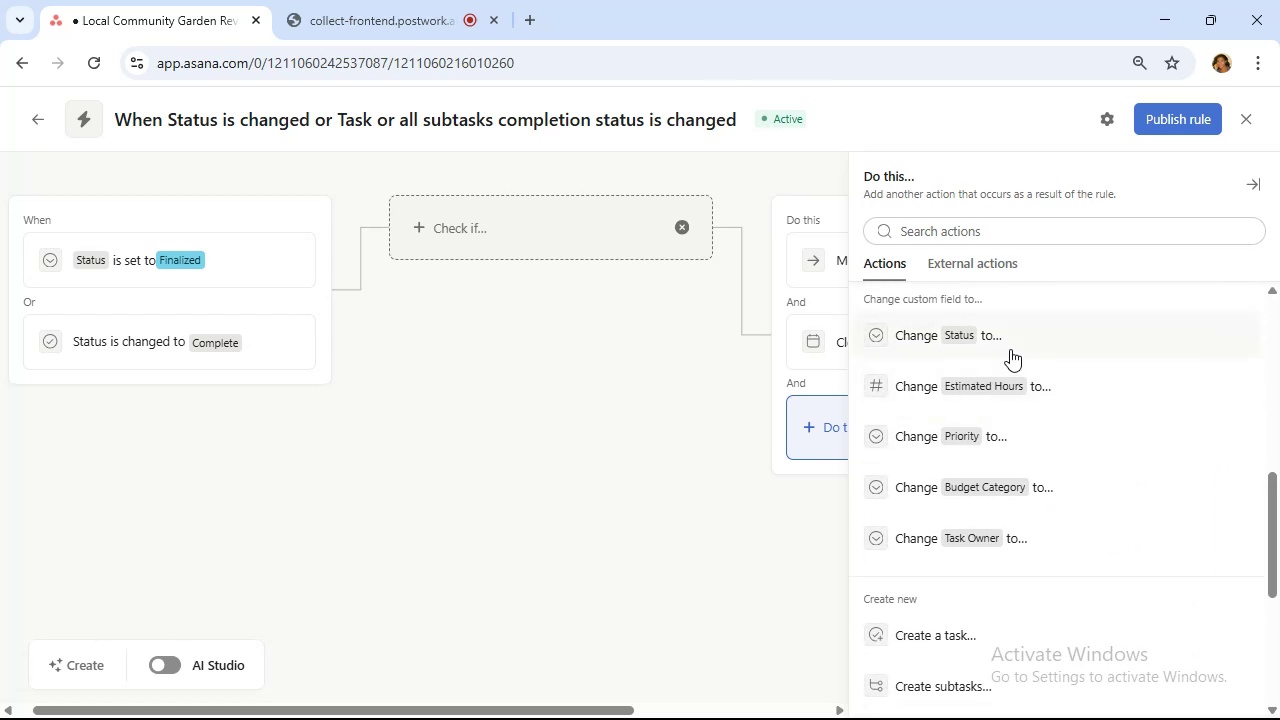 
left_click([1045, 531])
 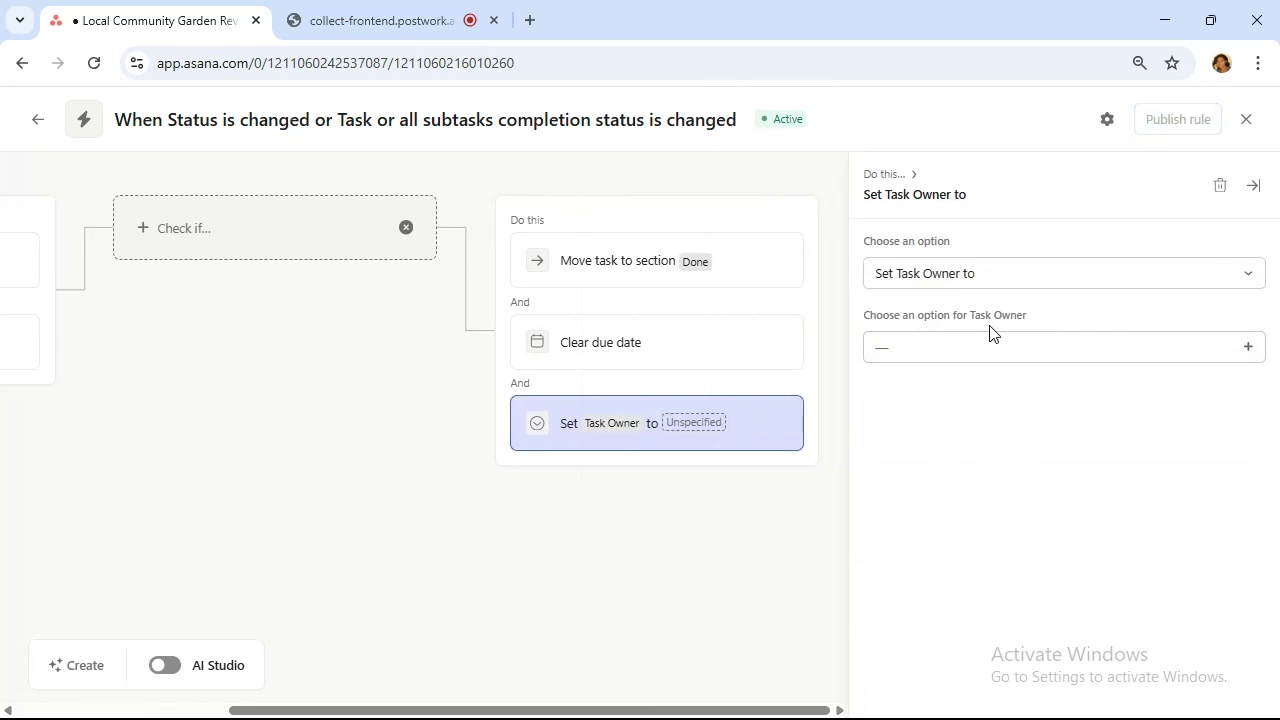 
left_click([991, 329])
 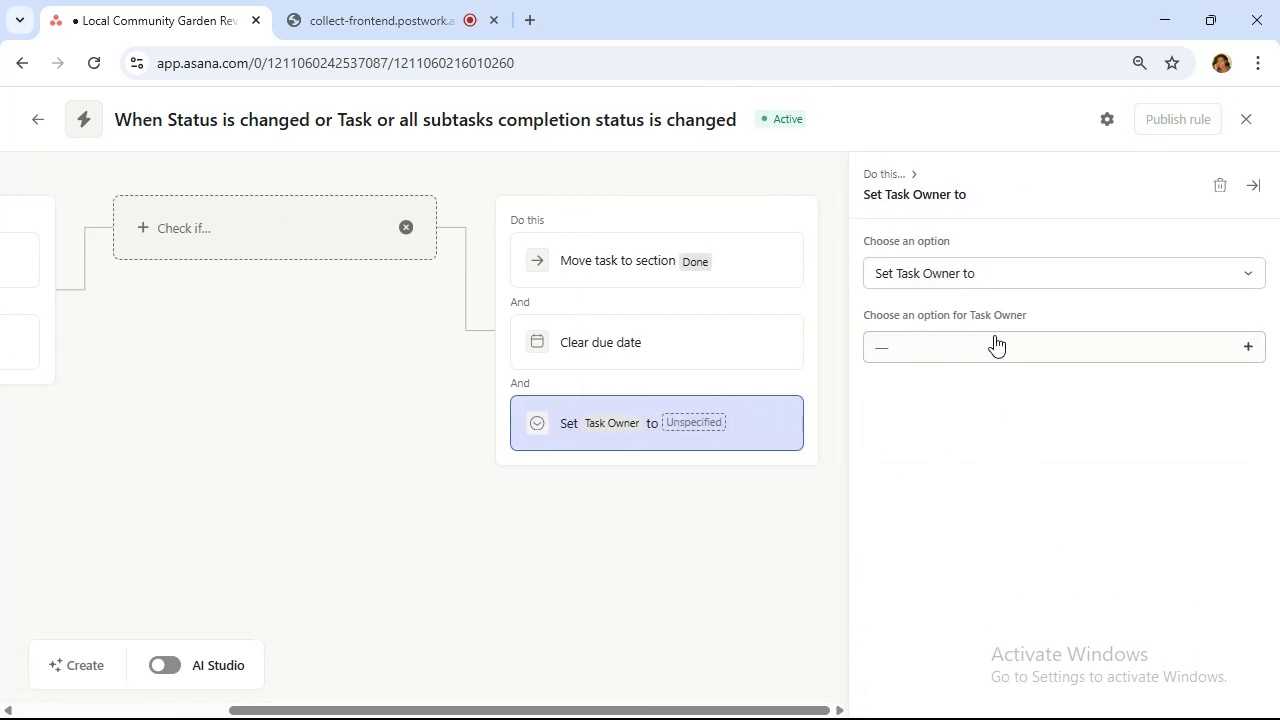 
double_click([994, 337])
 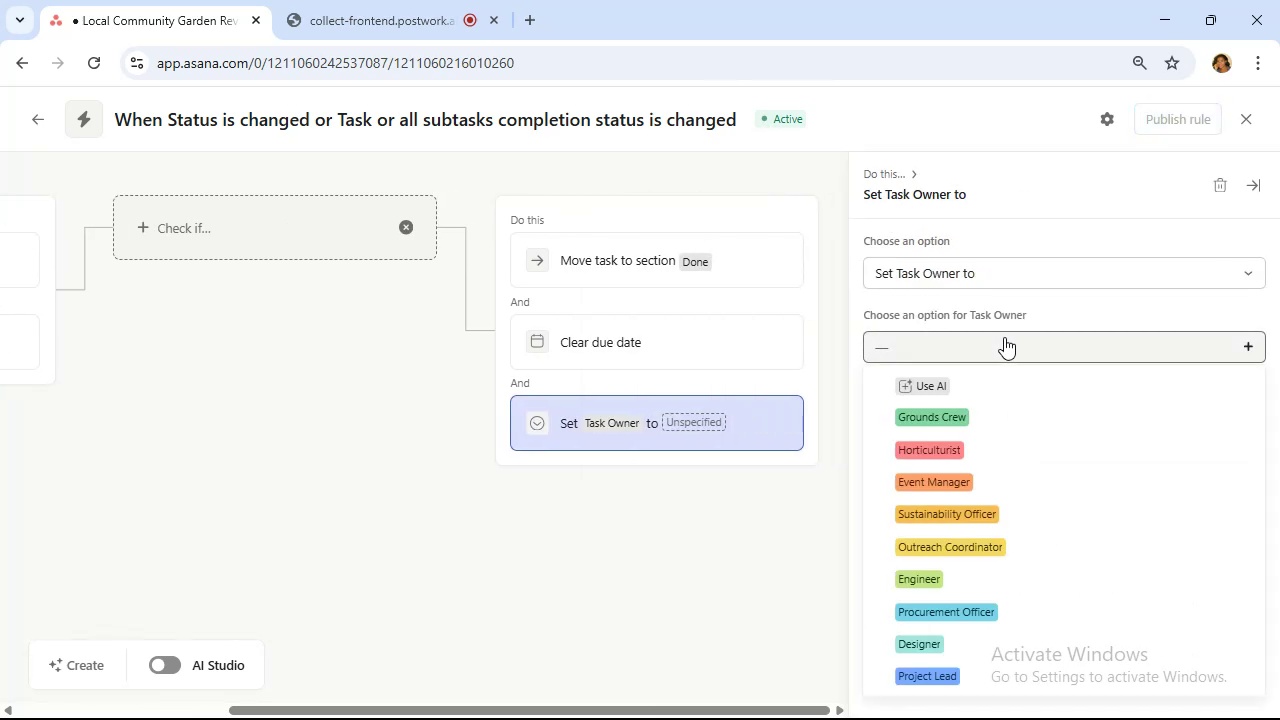 
scroll: coordinate [1100, 441], scroll_direction: down, amount: 2.0
 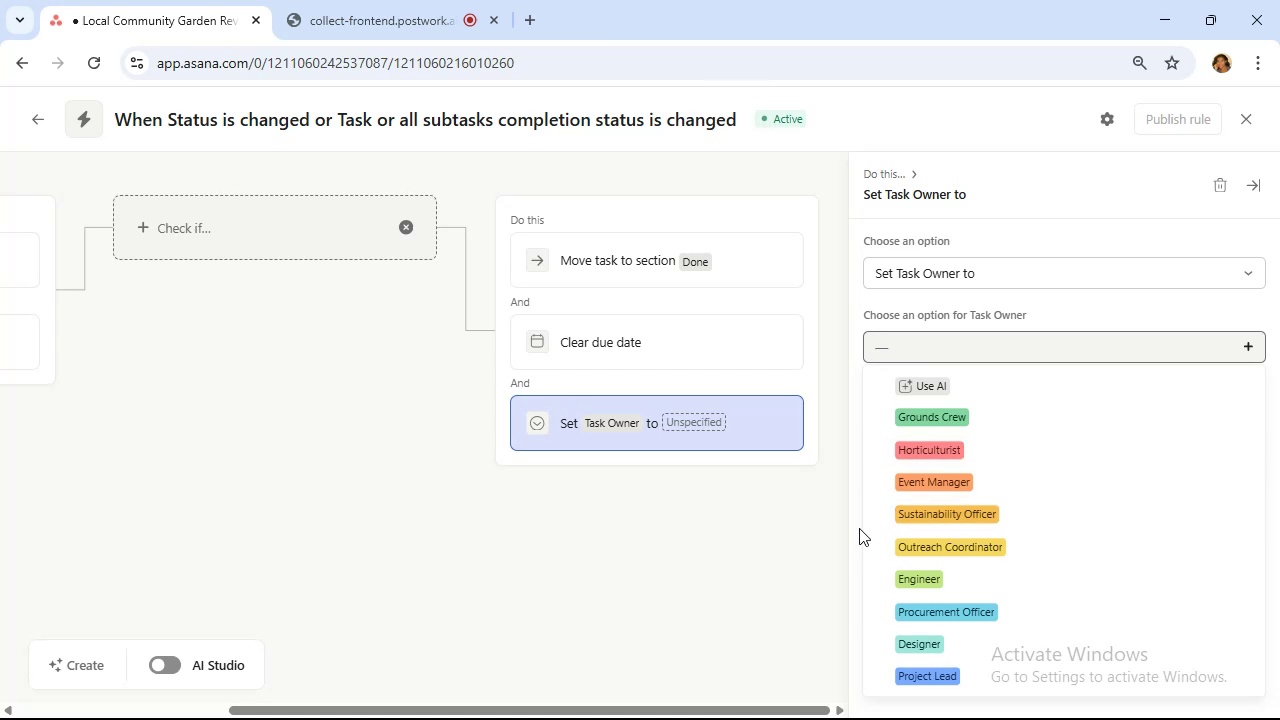 
left_click([826, 516])
 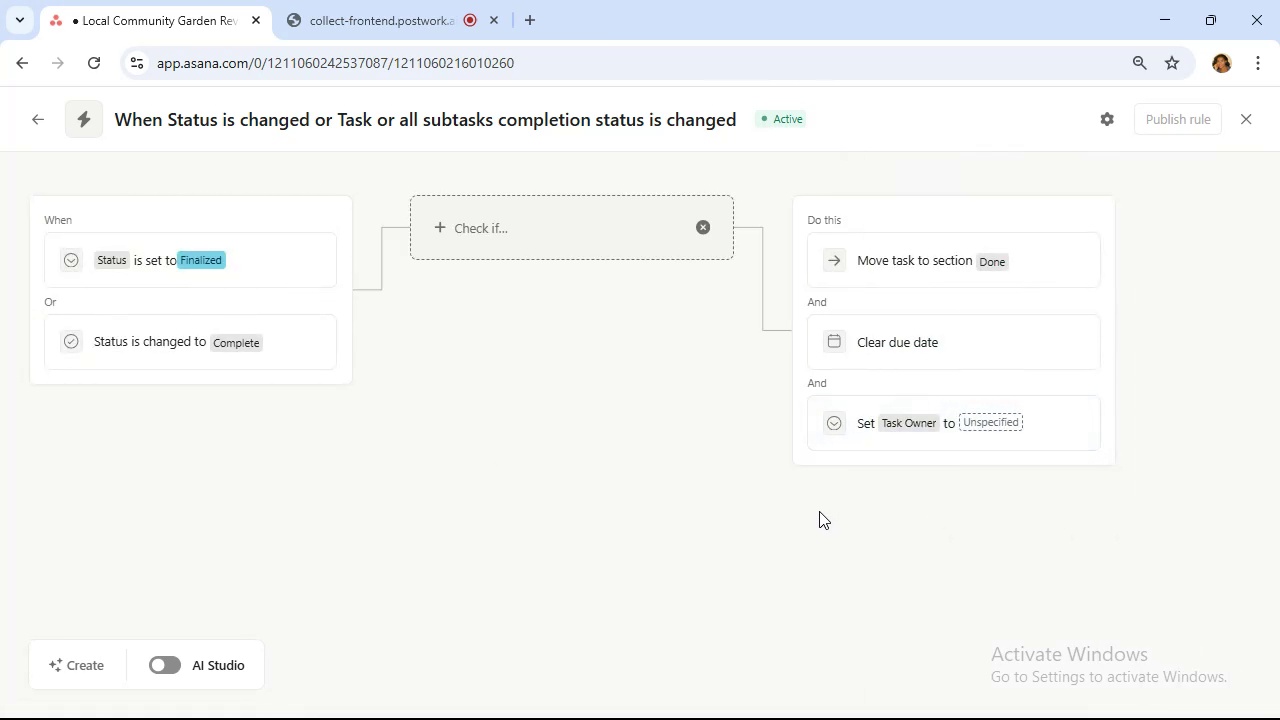 
left_click([819, 511])
 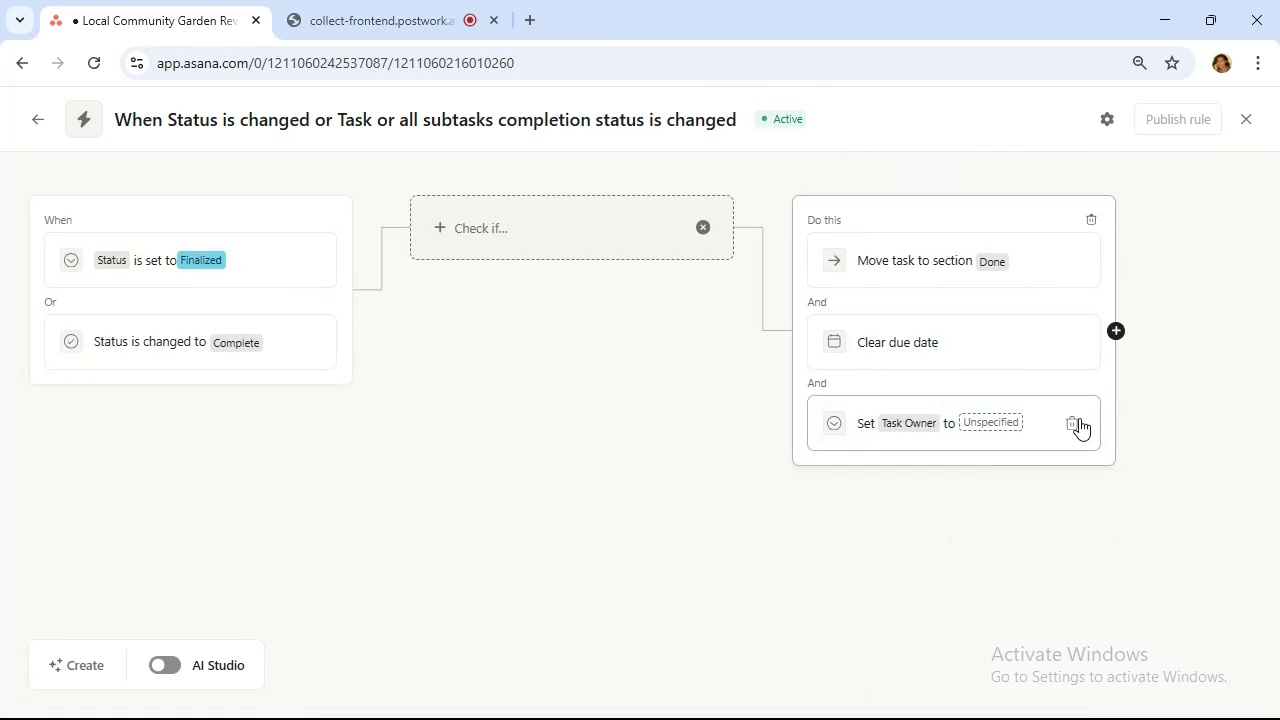 
left_click([1078, 418])
 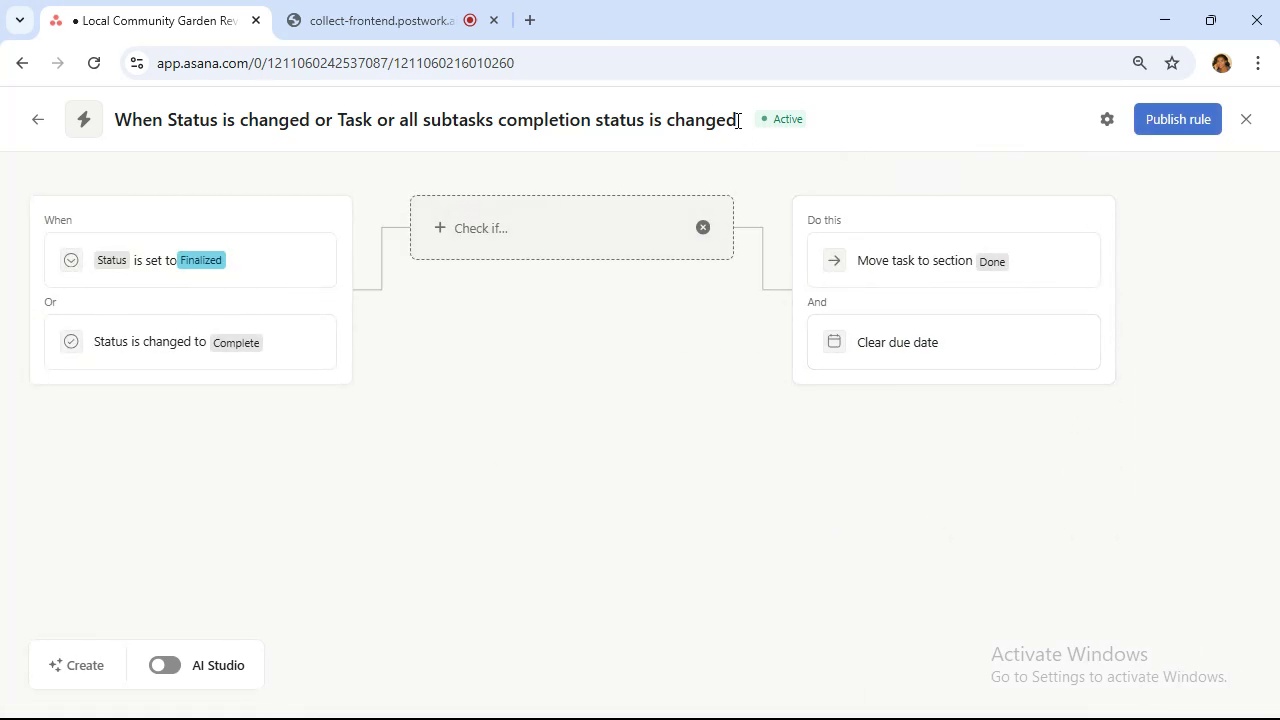 
wait(5.86)
 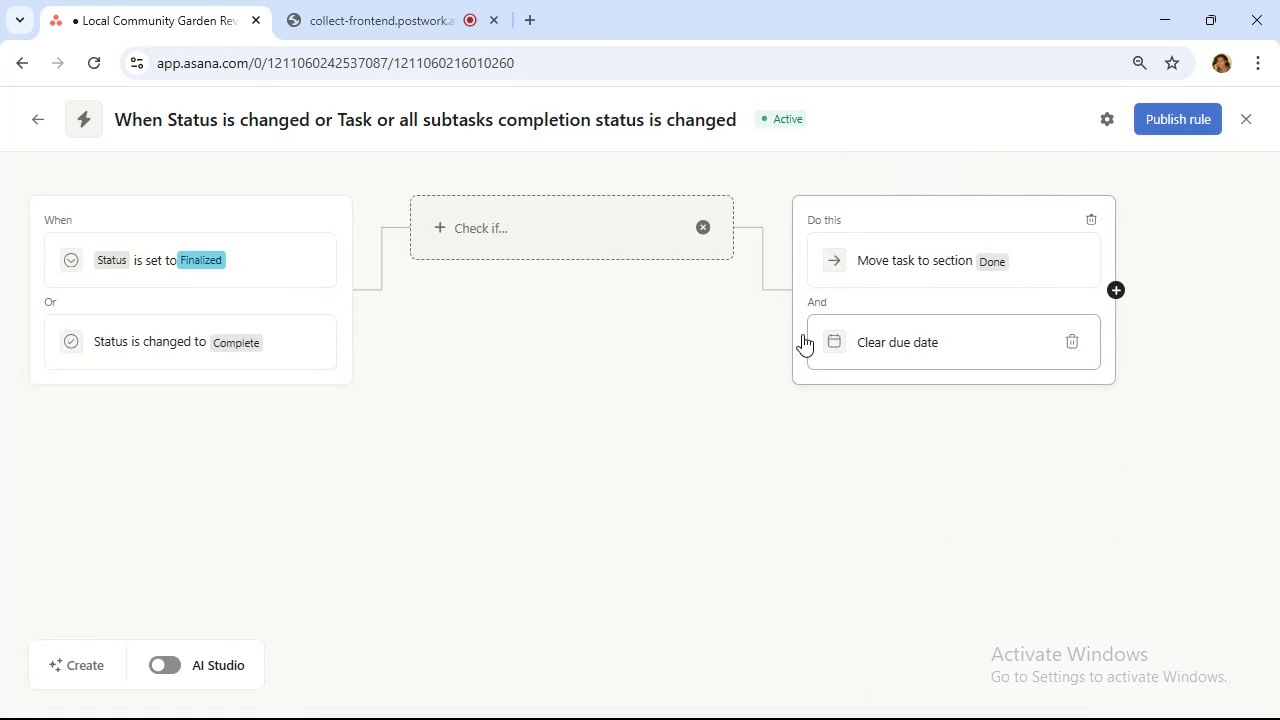 
left_click_drag(start_coordinate=[738, 128], to_coordinate=[243, 151])
 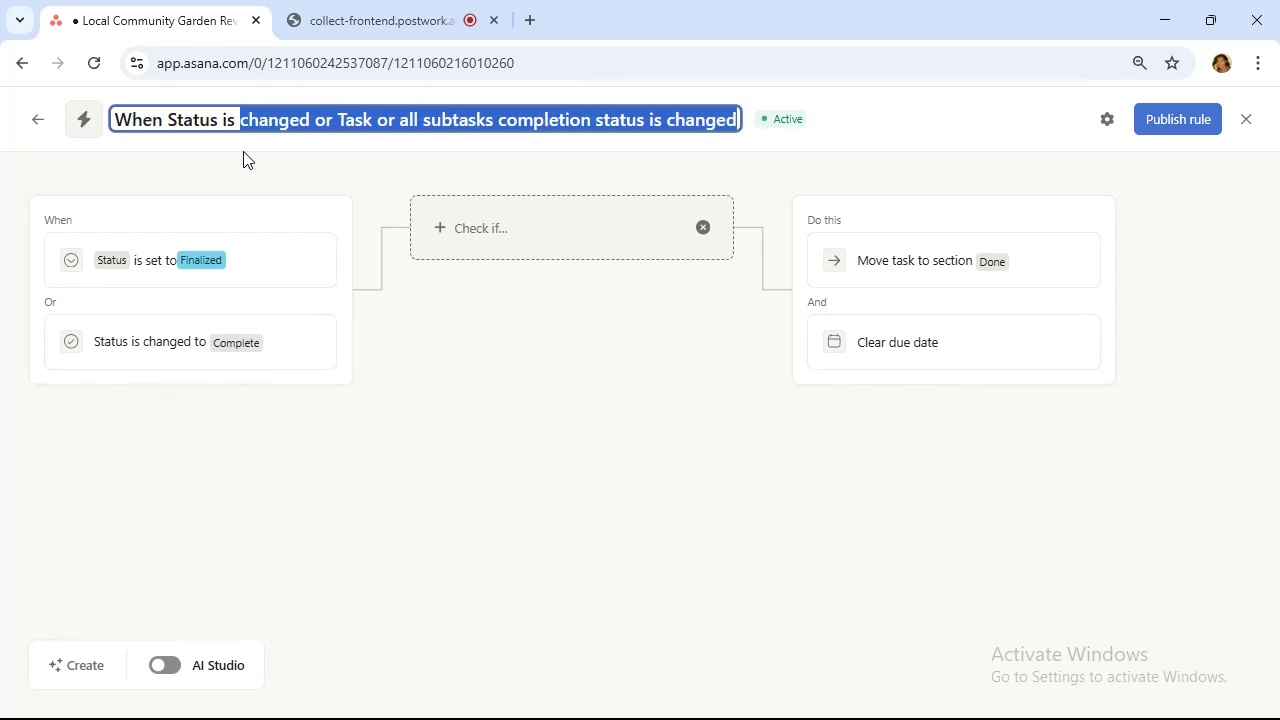 
type(finalized)
 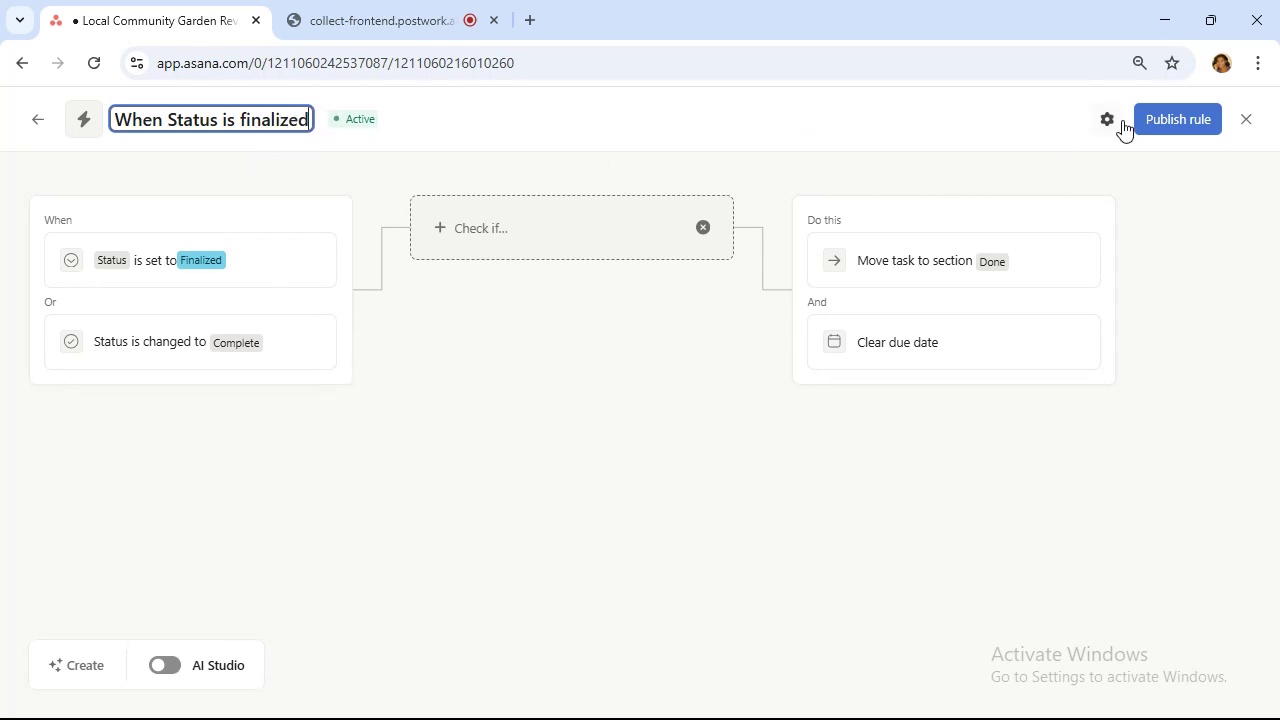 
left_click([1165, 116])
 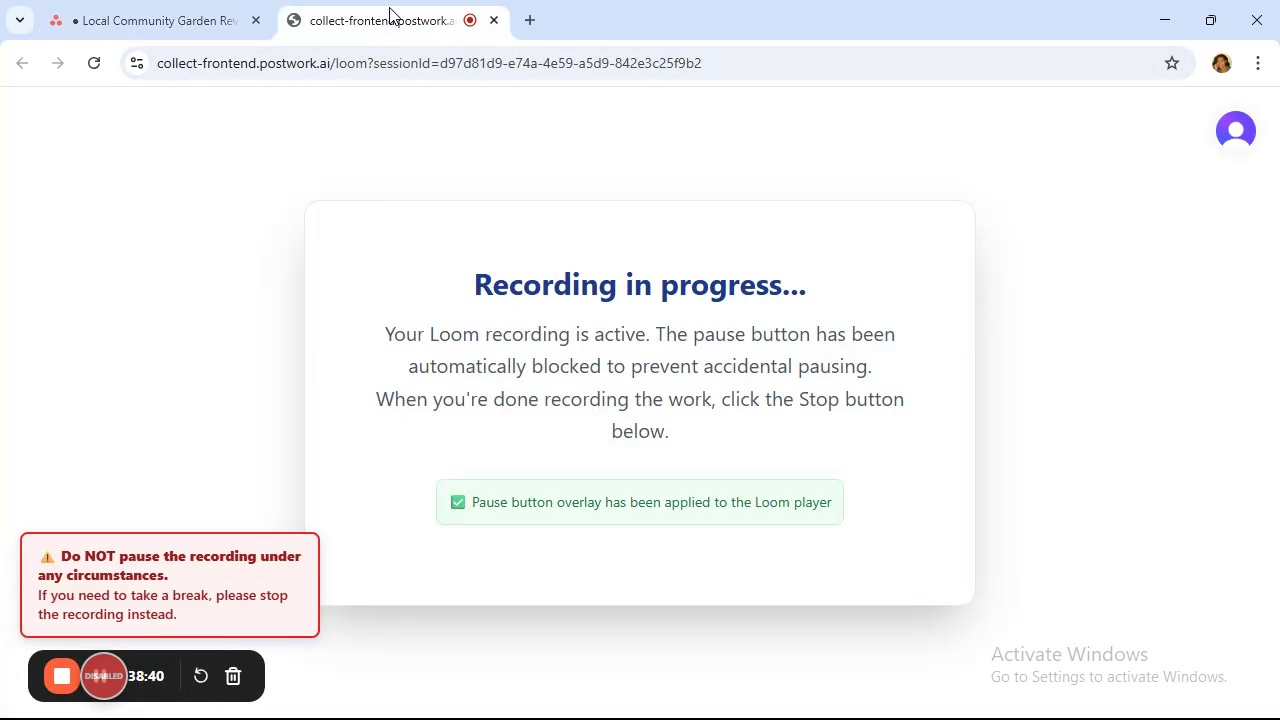 
left_click([119, 11])
 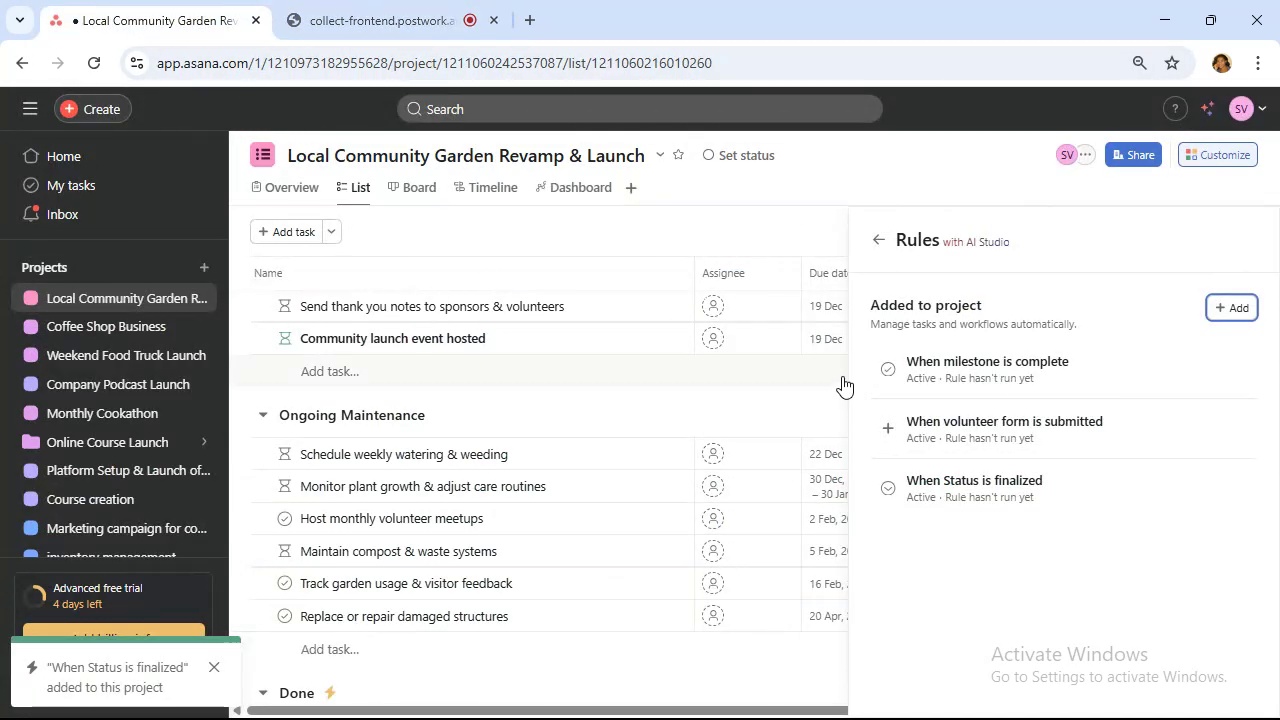 
wait(6.0)
 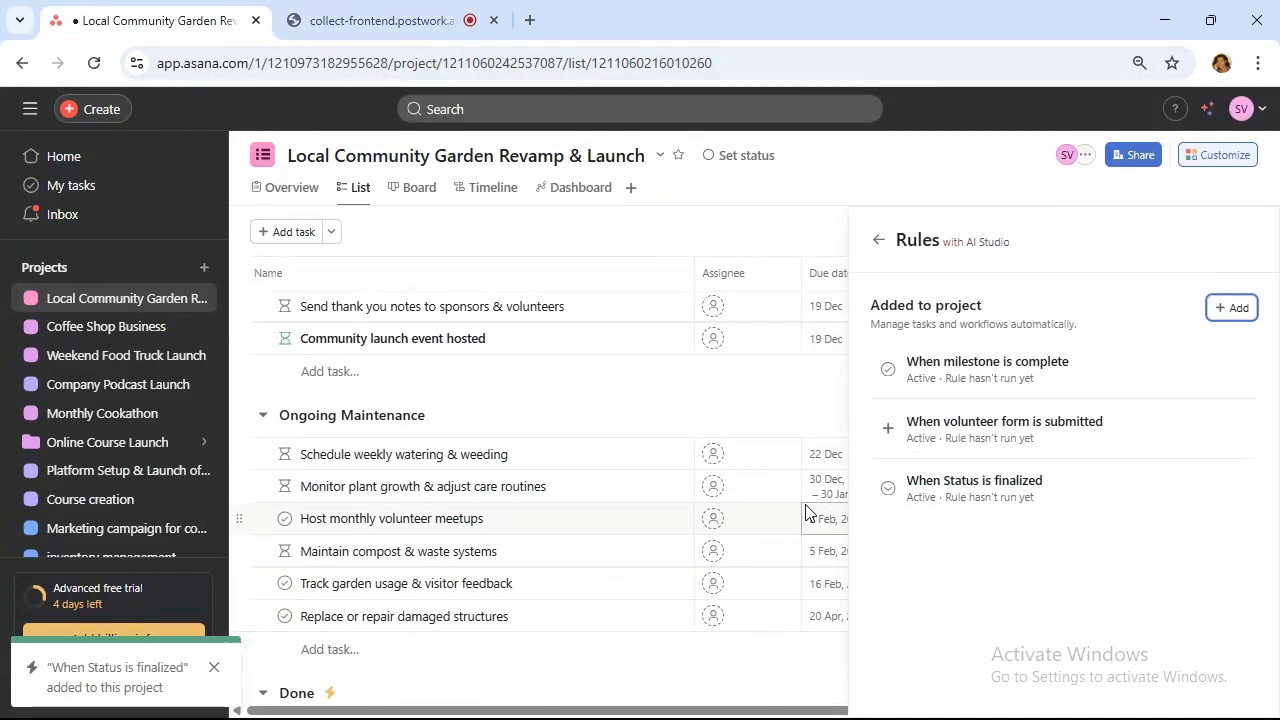 
left_click([879, 237])
 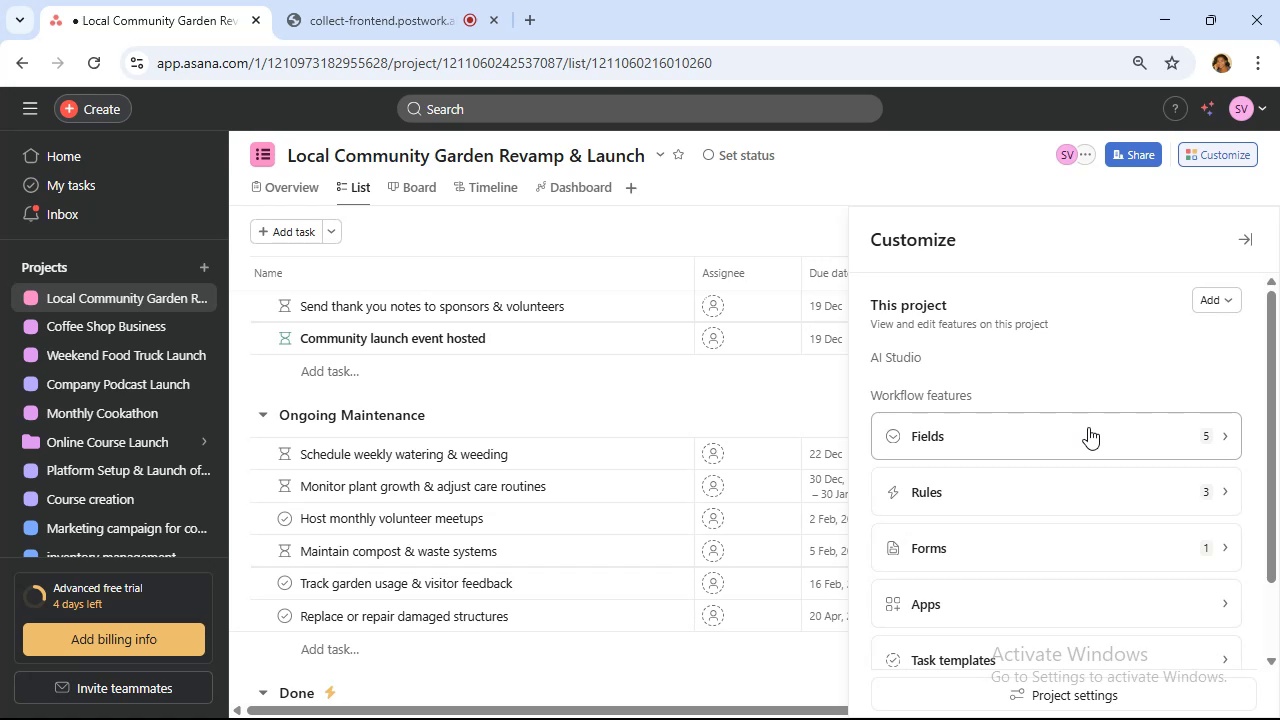 
wait(27.11)
 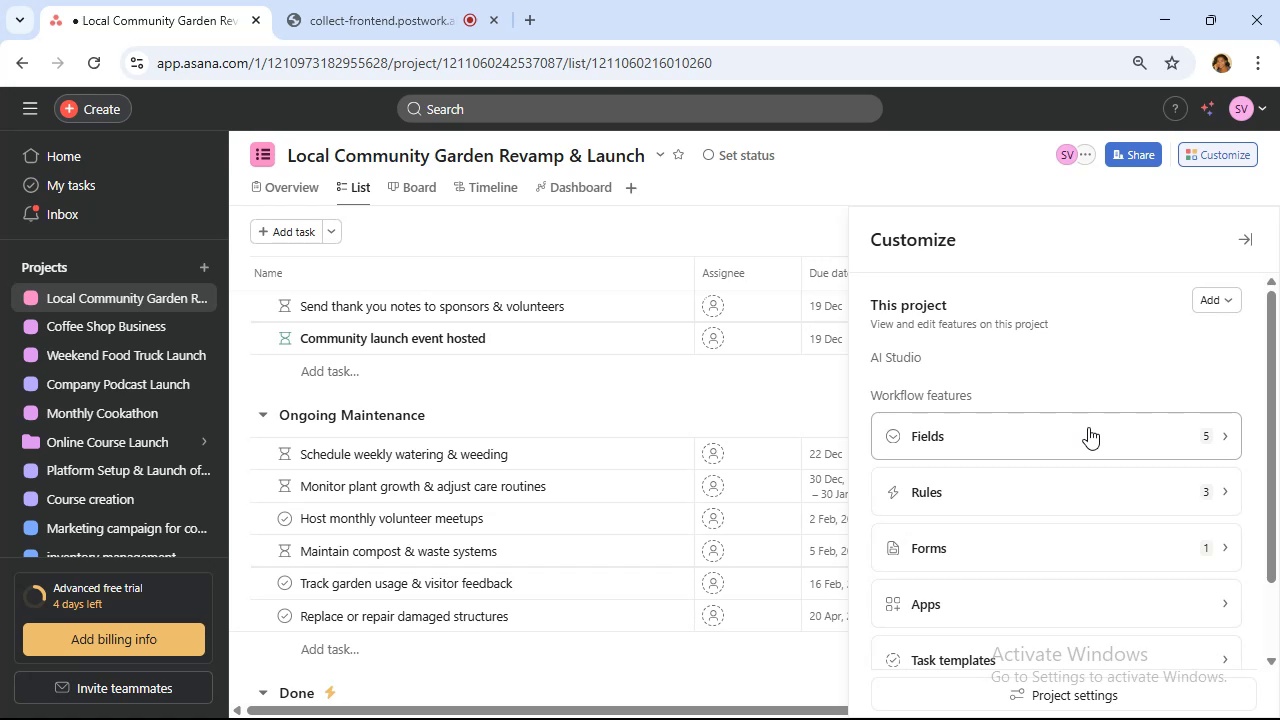 
left_click([1250, 247])
 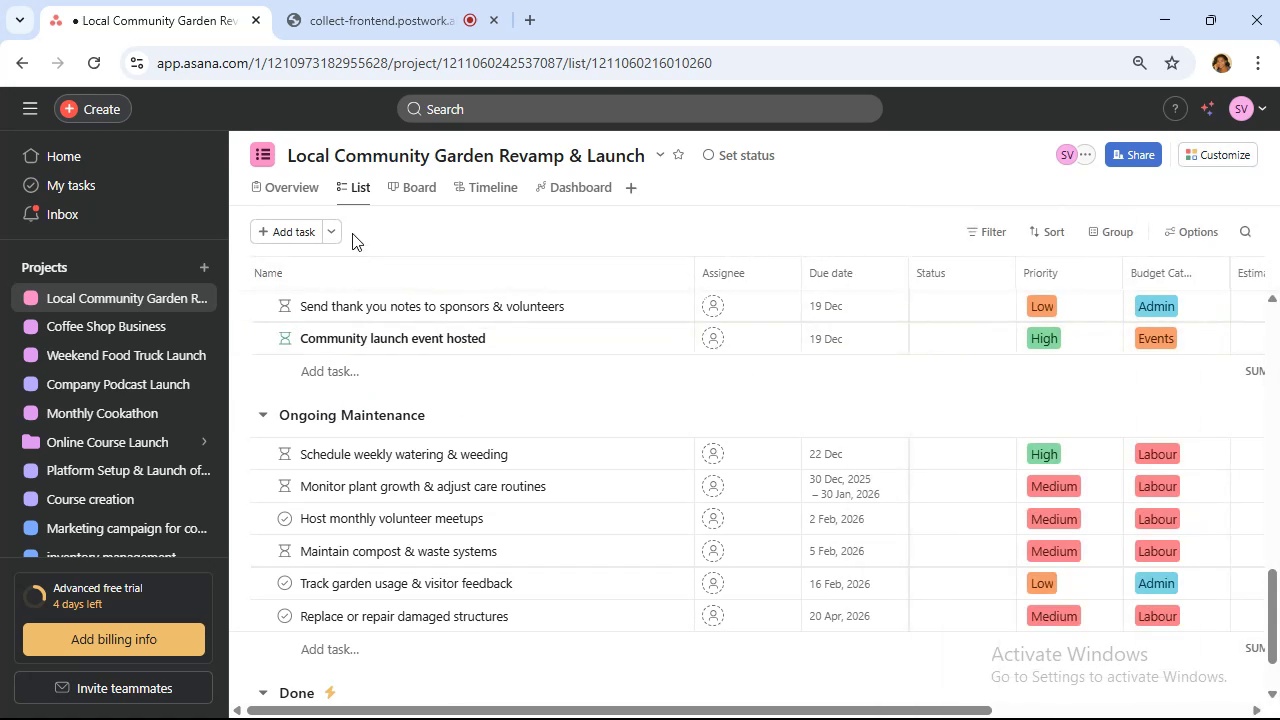 
left_click([279, 175])
 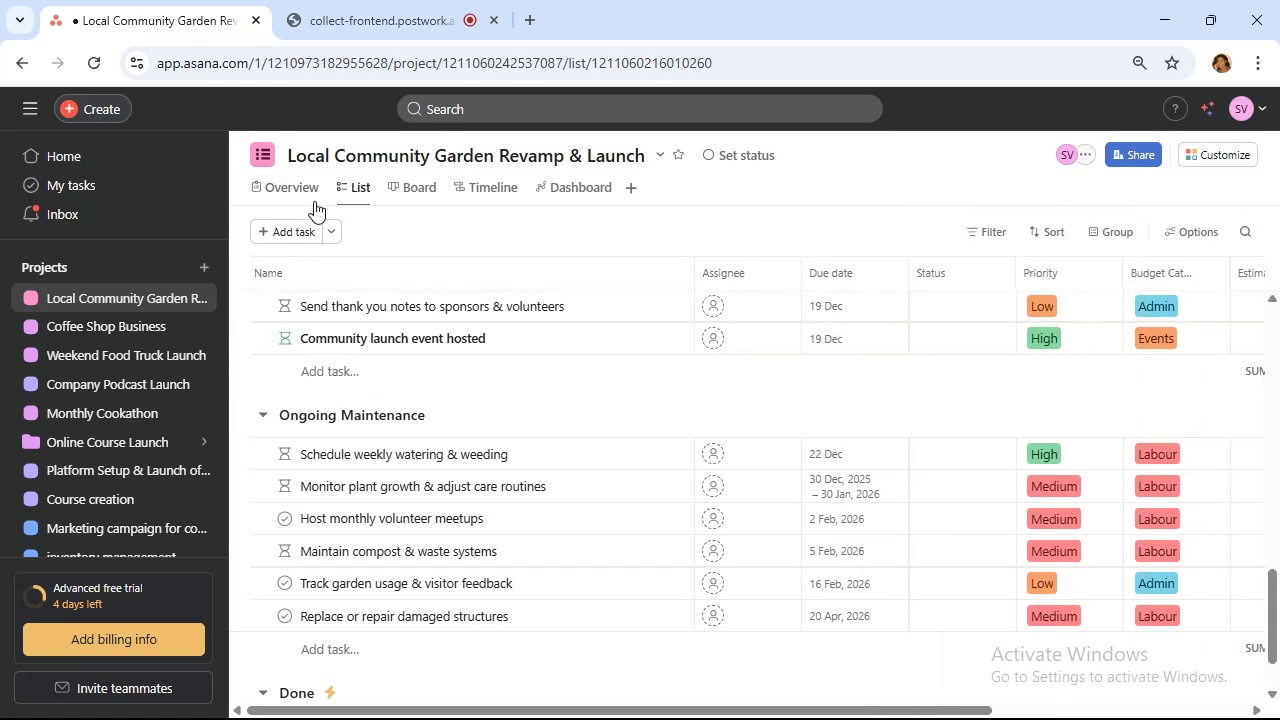 
left_click([311, 197])
 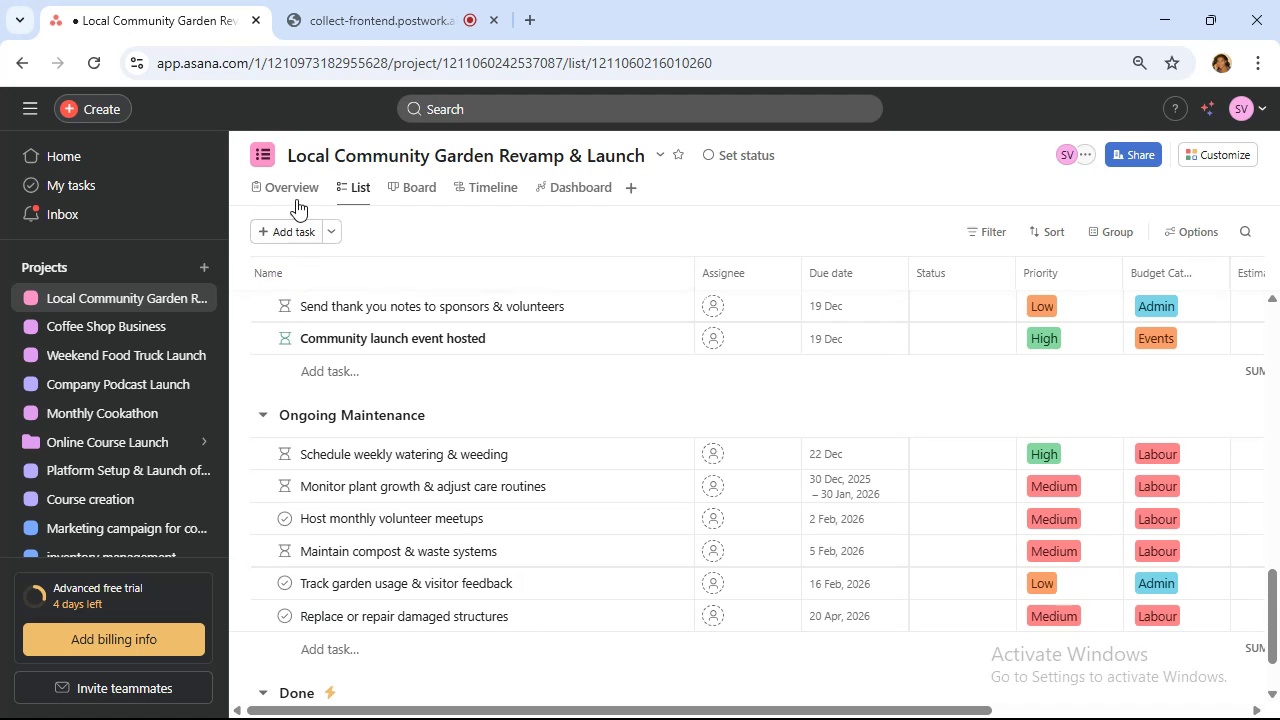 
left_click([296, 199])
 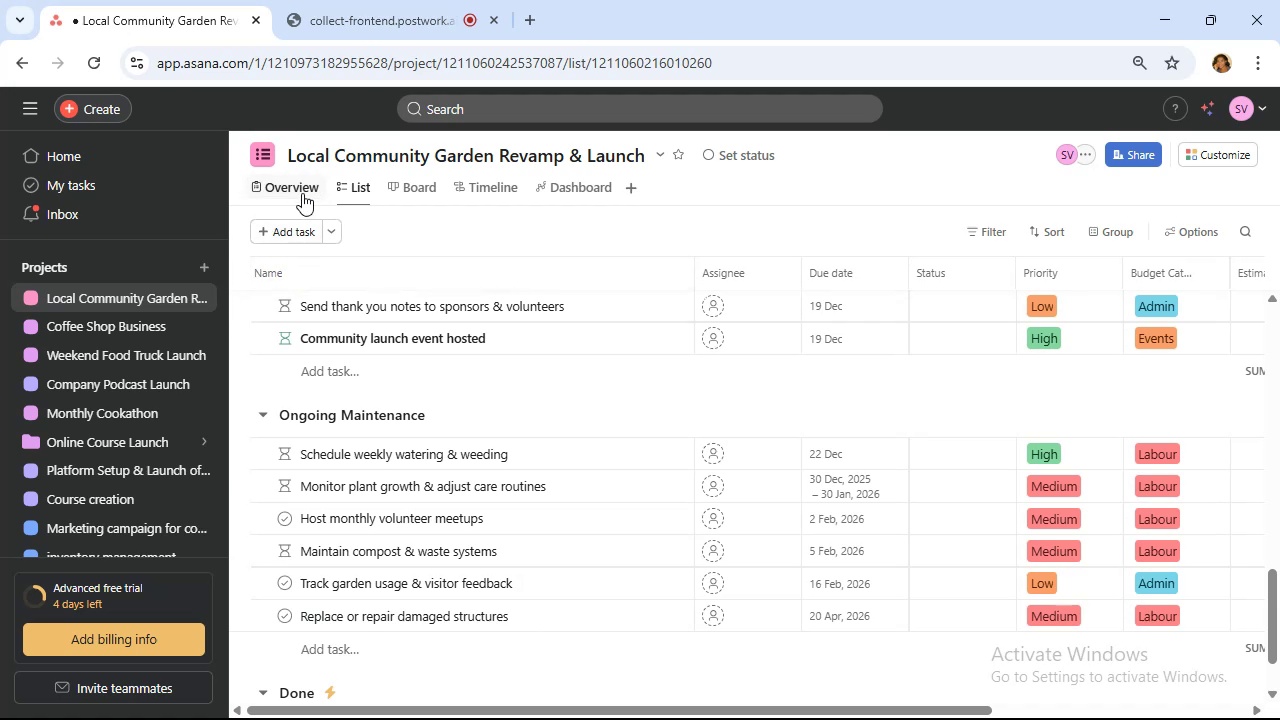 
left_click([302, 193])
 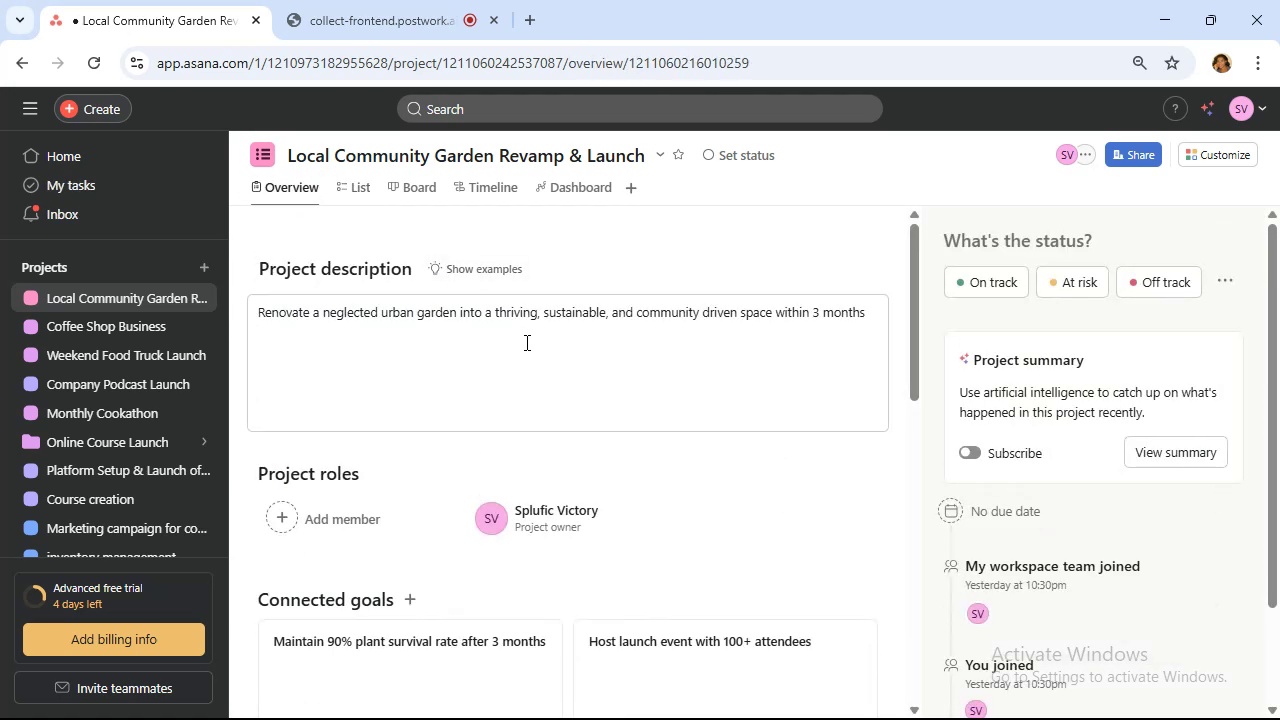 
scroll: coordinate [525, 342], scroll_direction: down, amount: 4.0
 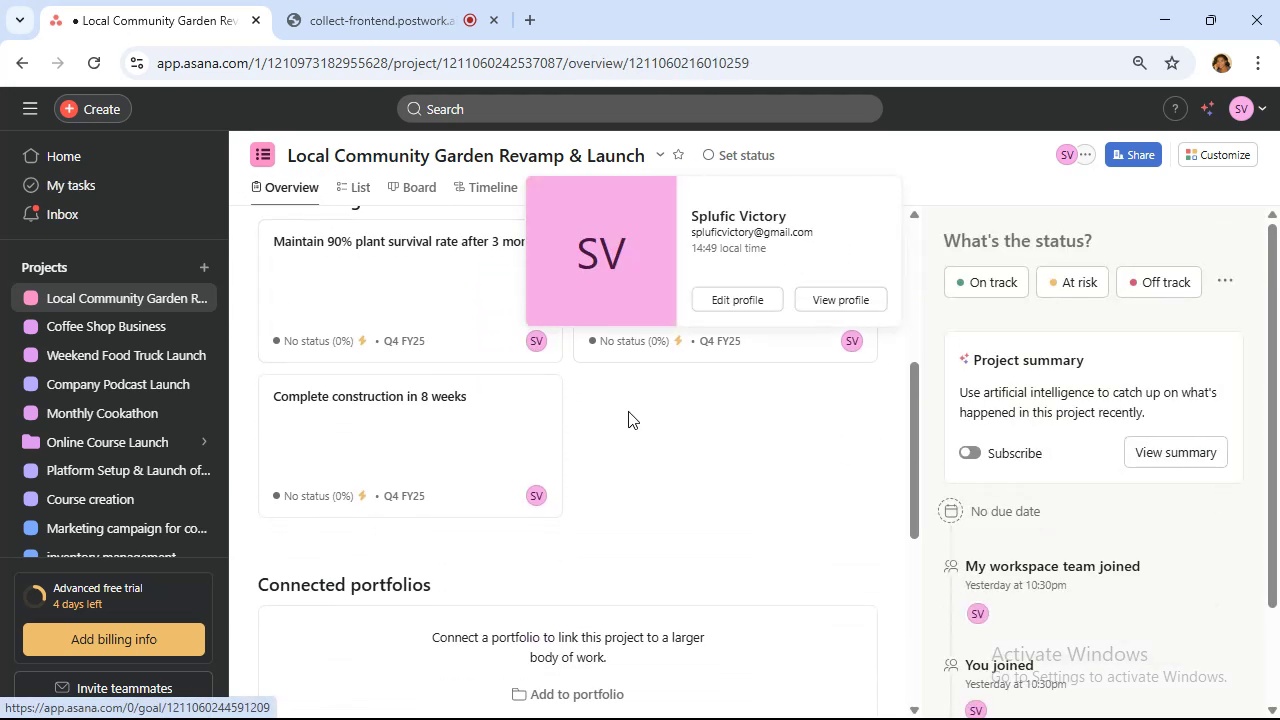 
scroll: coordinate [628, 411], scroll_direction: up, amount: 1.0
 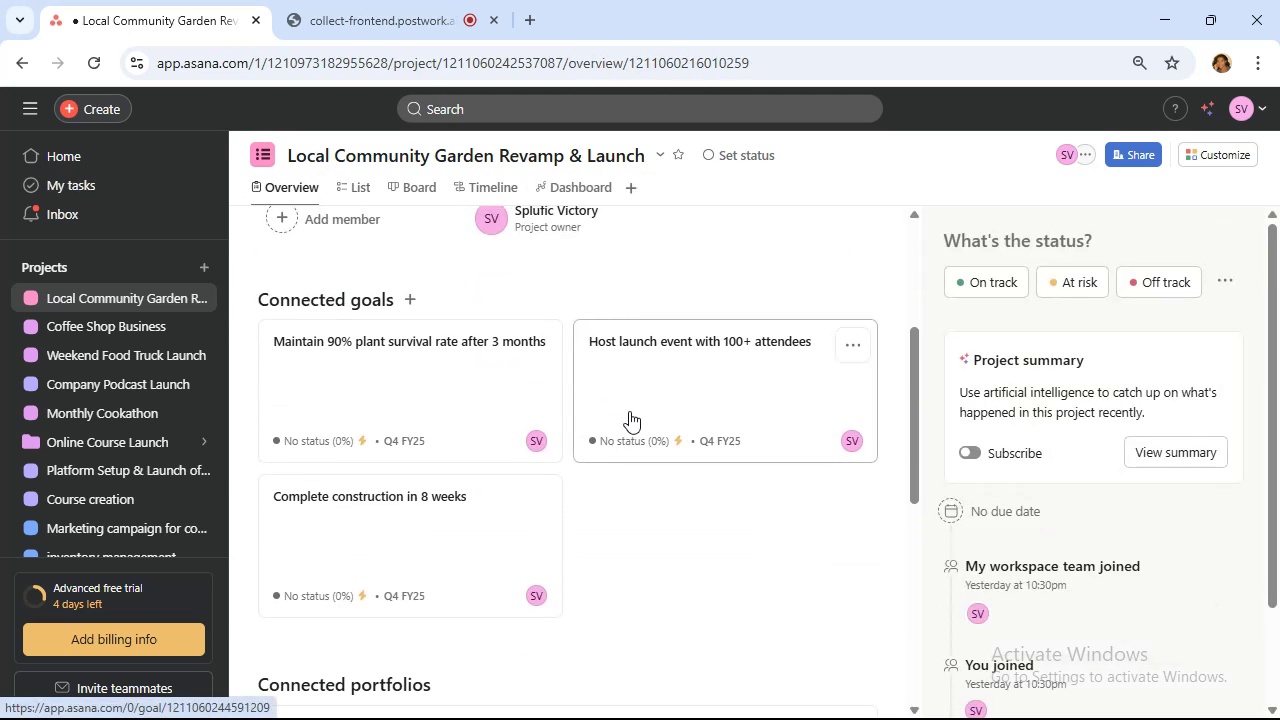 
scroll: coordinate [629, 408], scroll_direction: down, amount: 2.0
 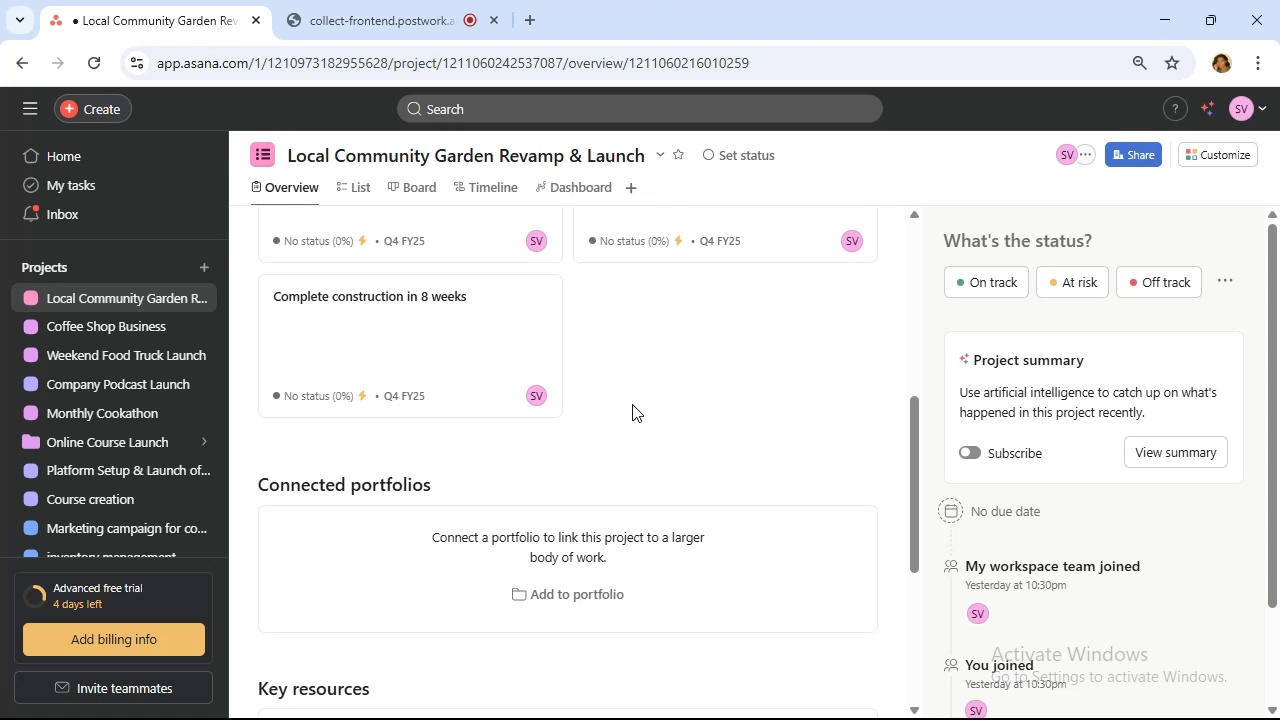 
scroll: coordinate [598, 438], scroll_direction: up, amount: 2.0
 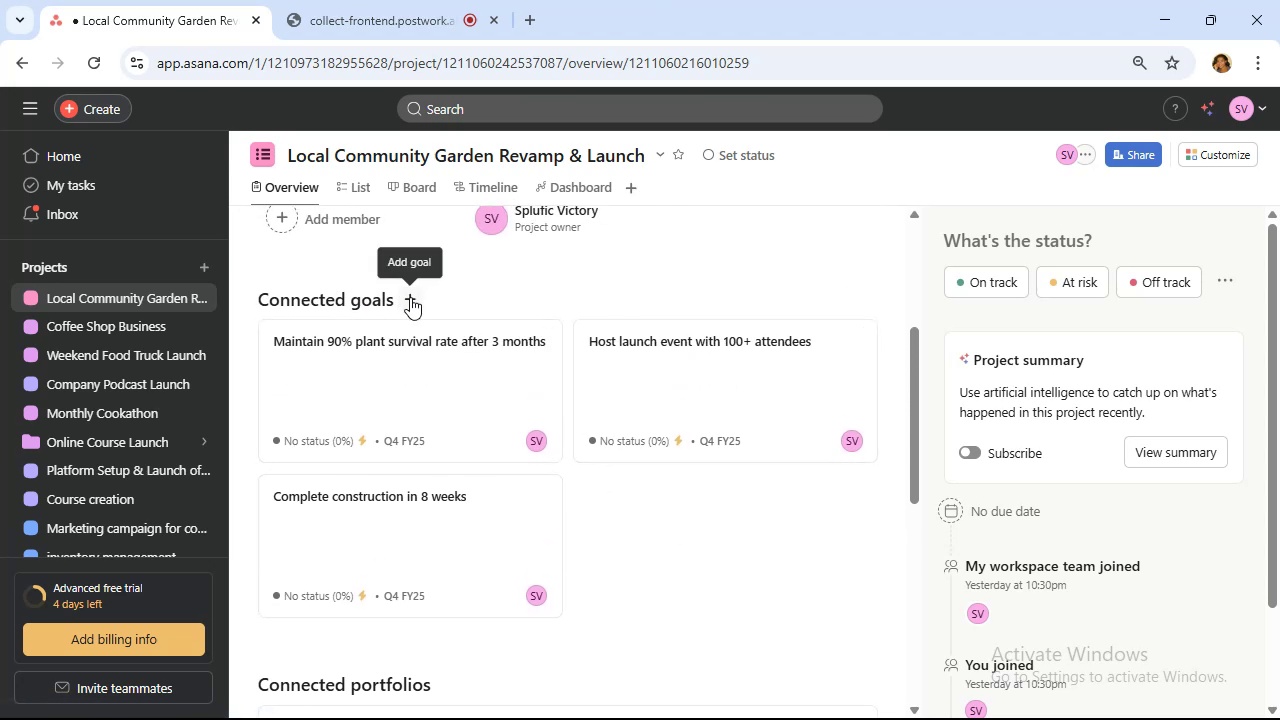 
left_click([410, 297])
 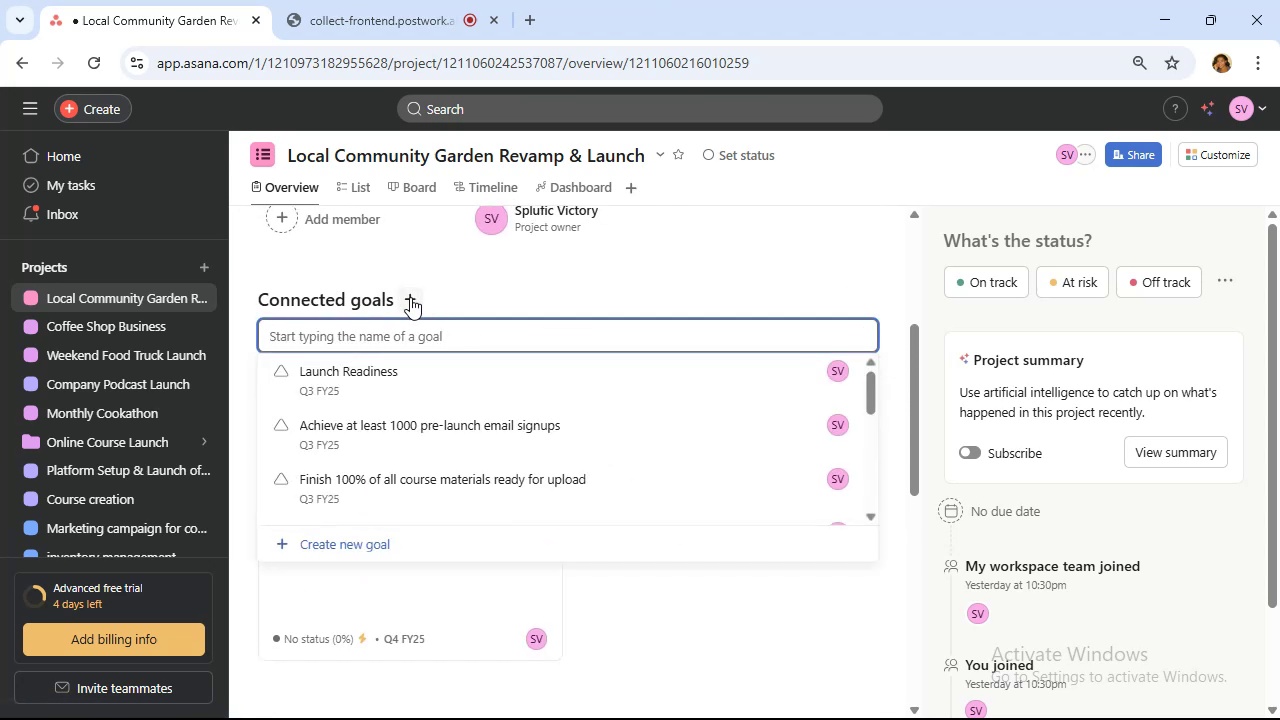 
left_click([389, 533])
 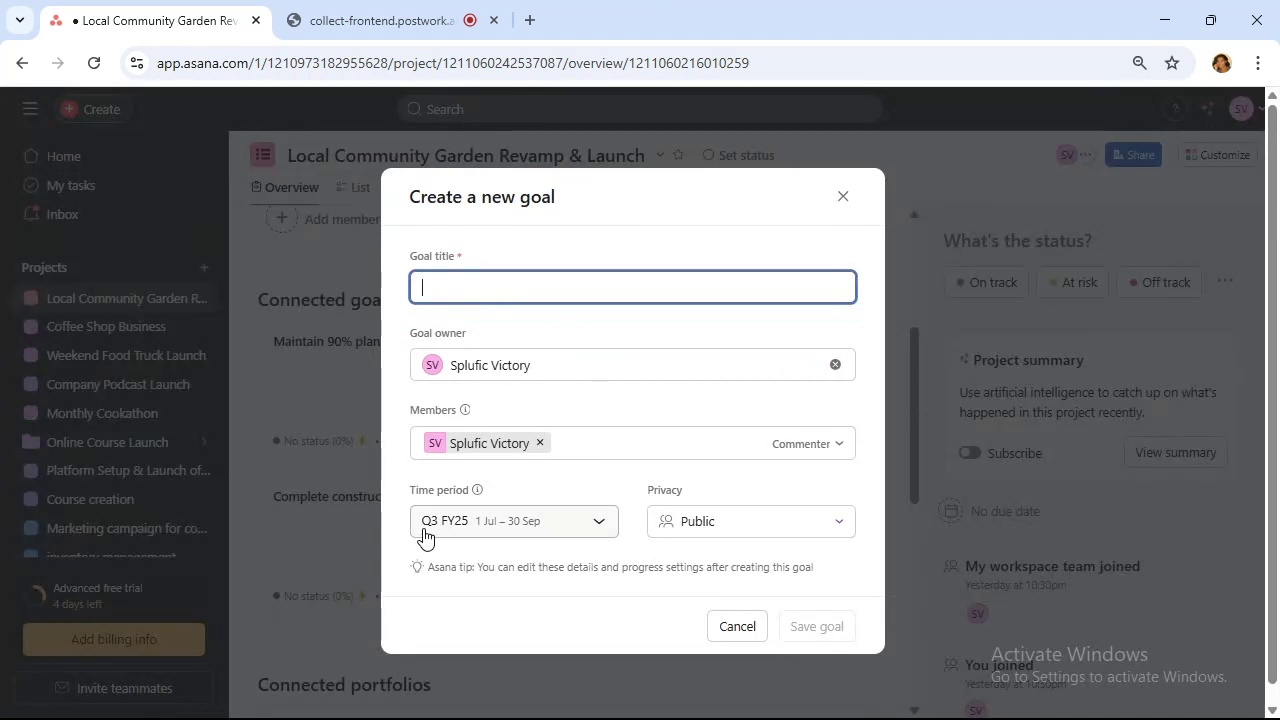 
type(Secure at least 5 sponsors for ongoing )
 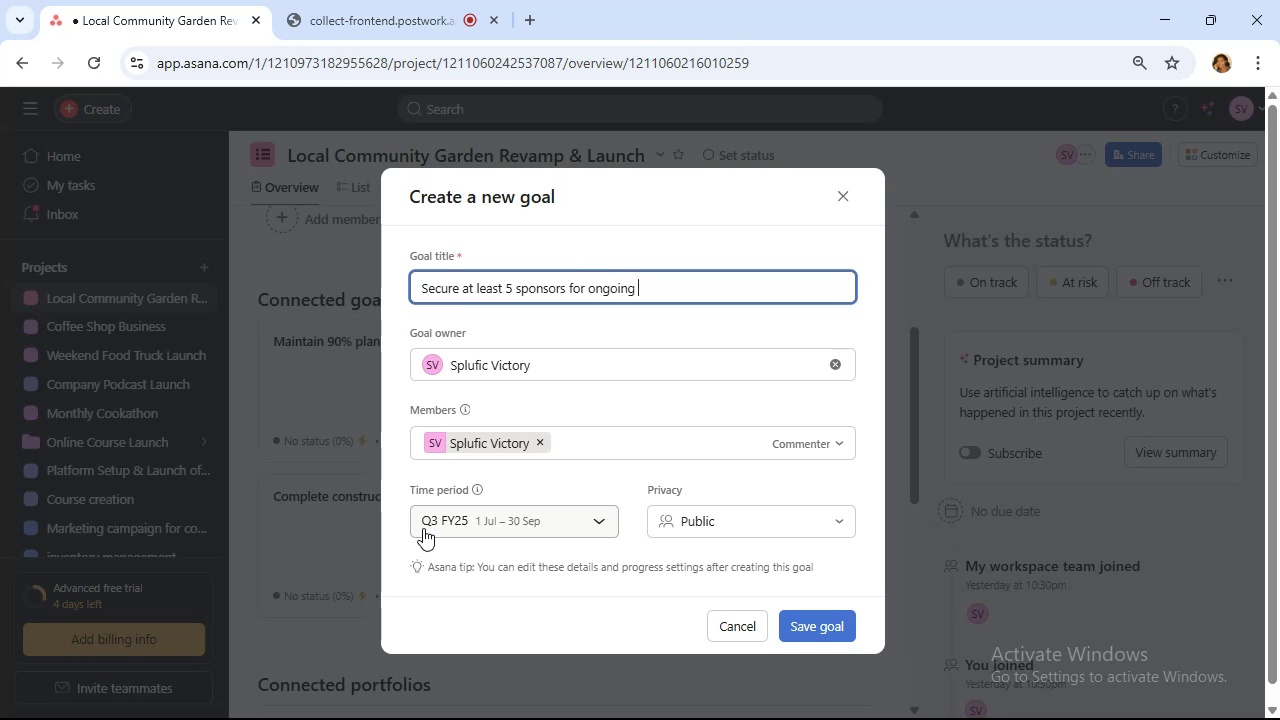 
type(costd)
key(Backspace)
type(s)
 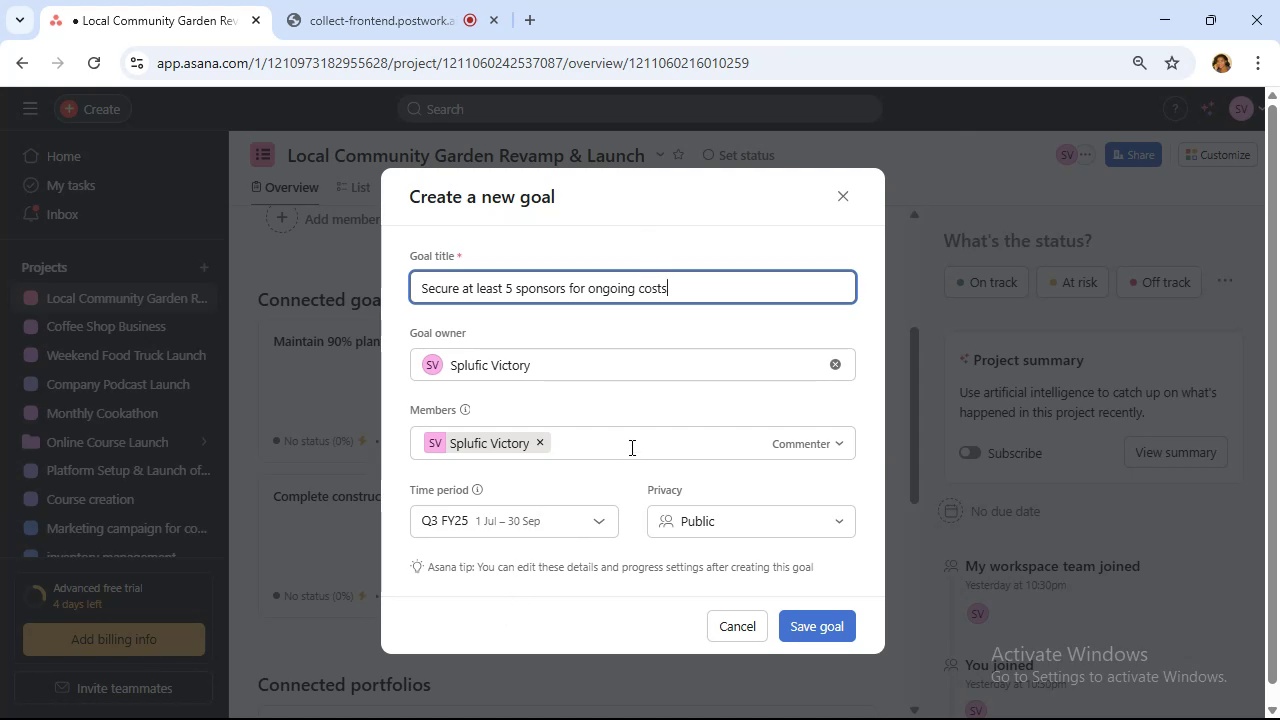 
wait(19.95)
 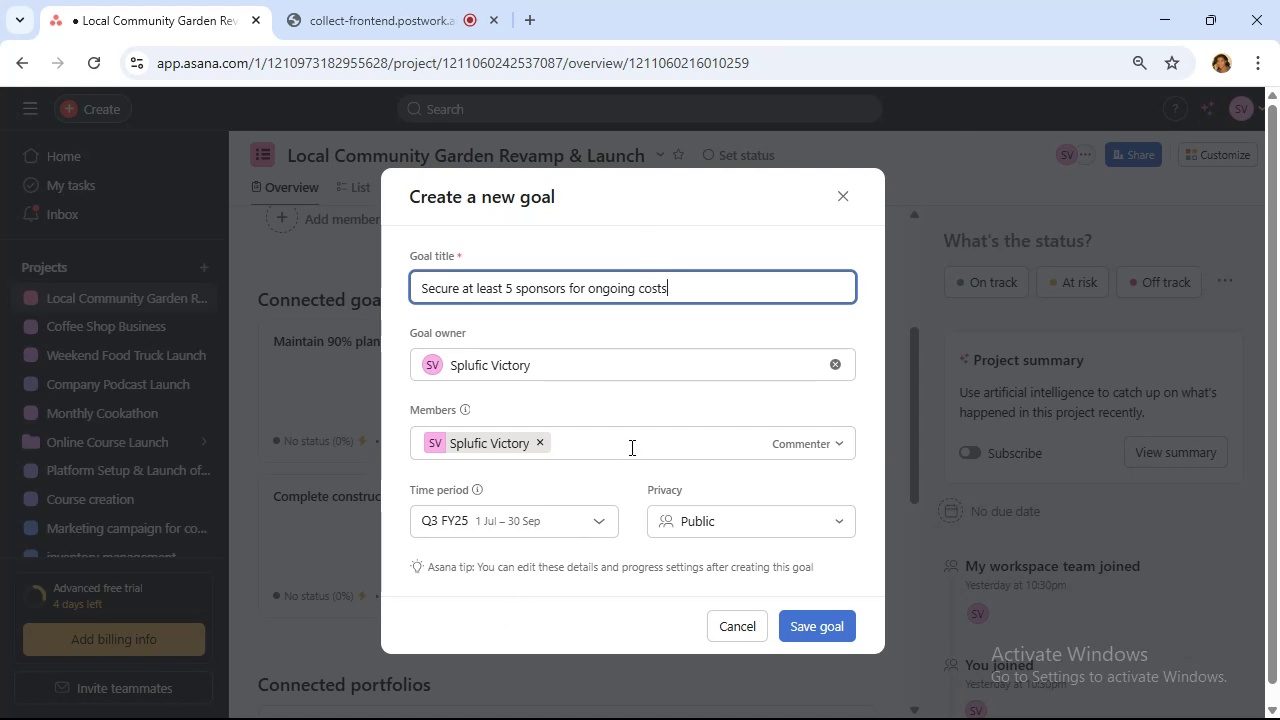 
left_click([598, 518])
 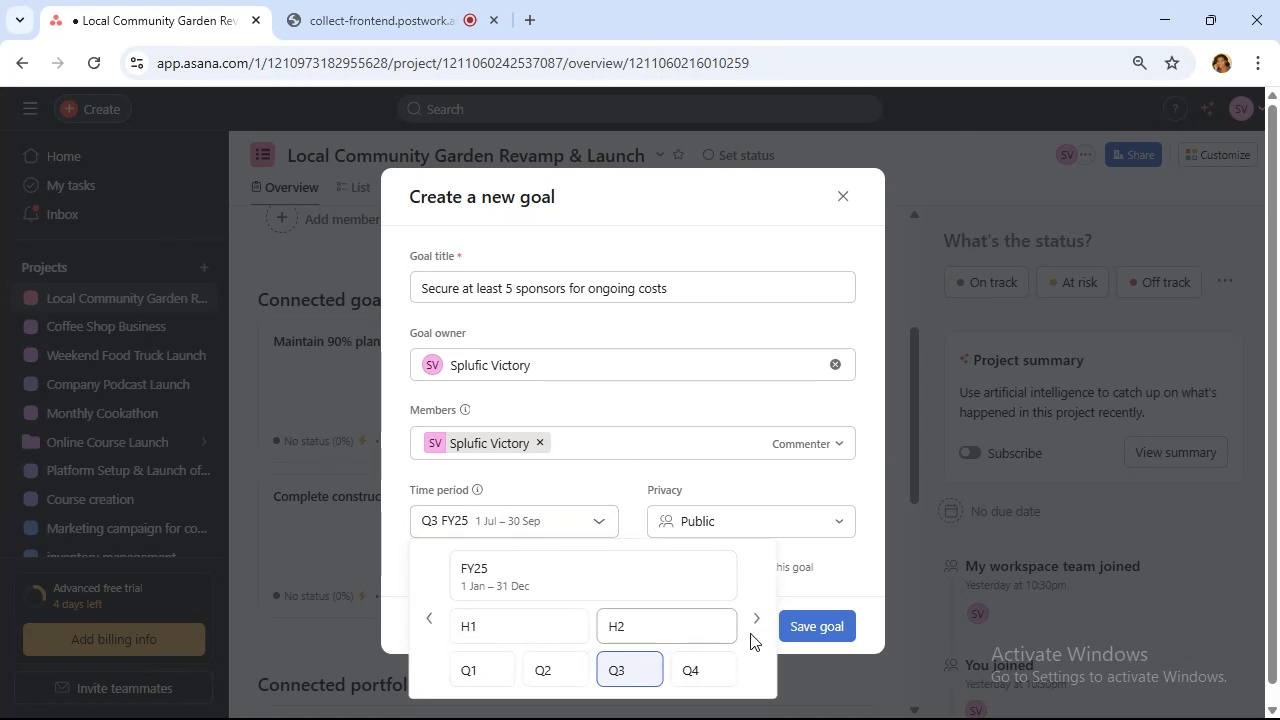 
left_click([754, 620])
 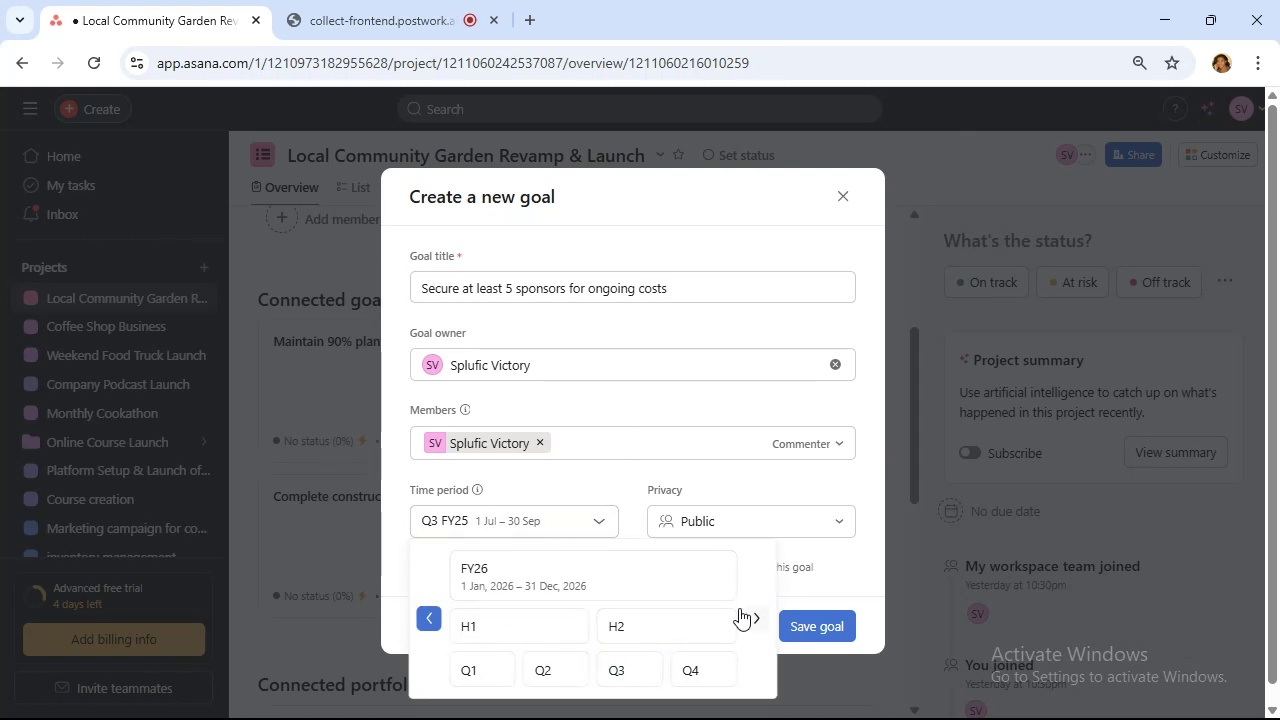 
mouse_move([547, 621])
 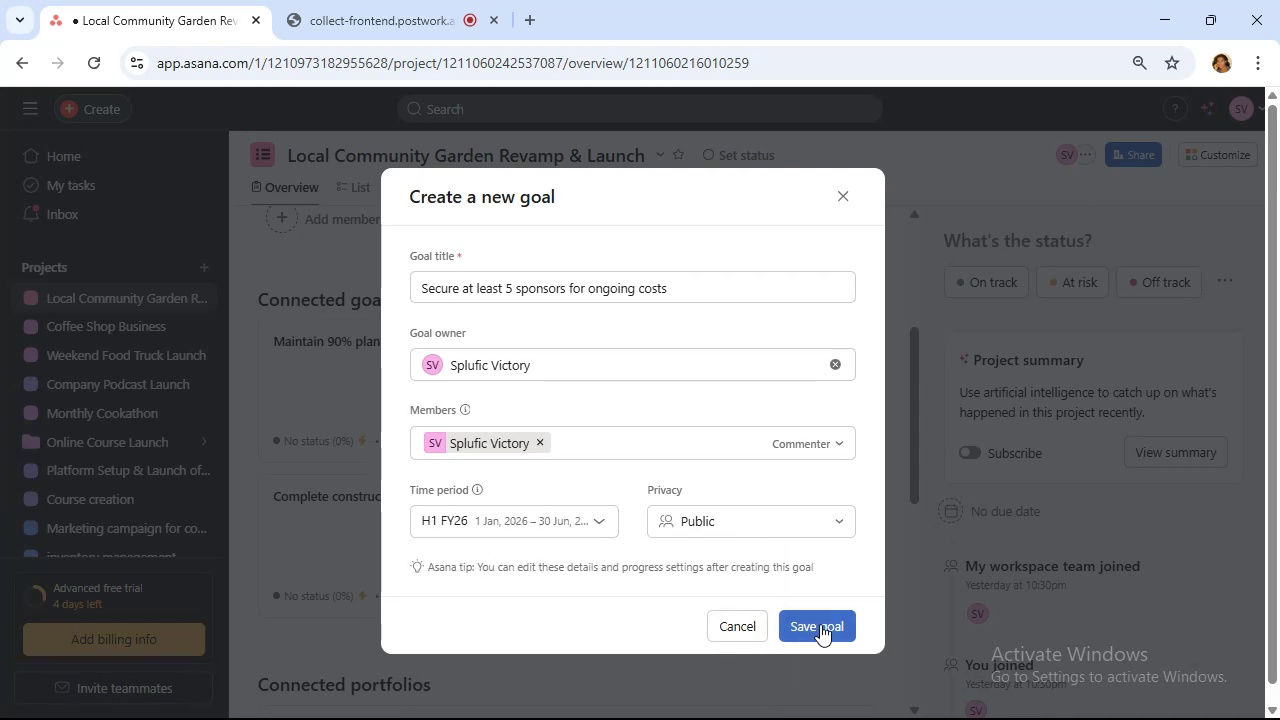 
left_click([820, 624])
 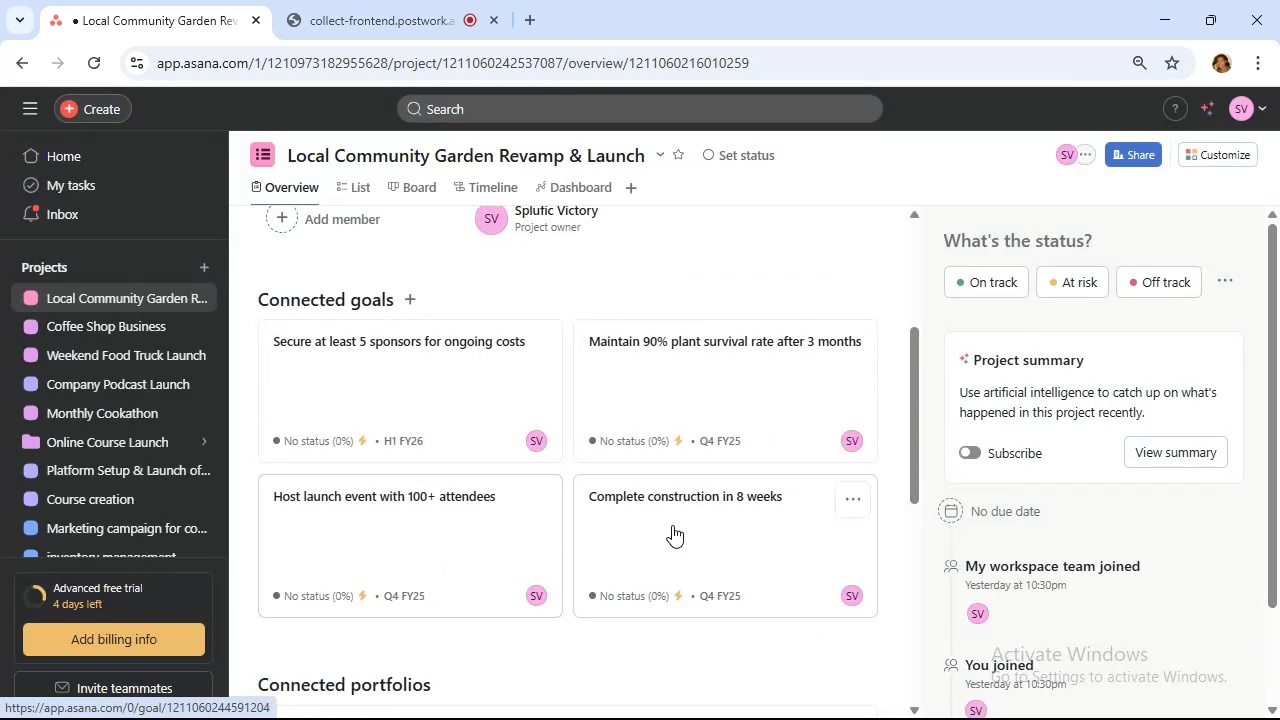 
left_click([400, 389])
 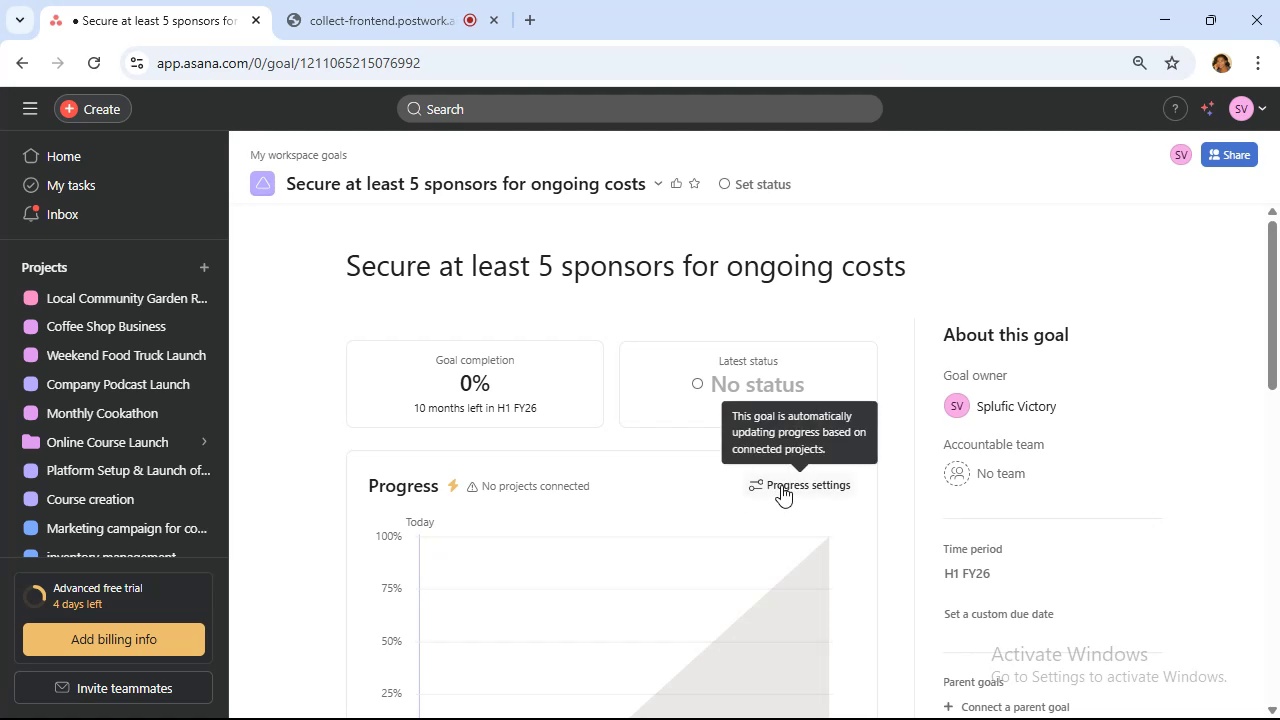 
left_click([781, 485])
 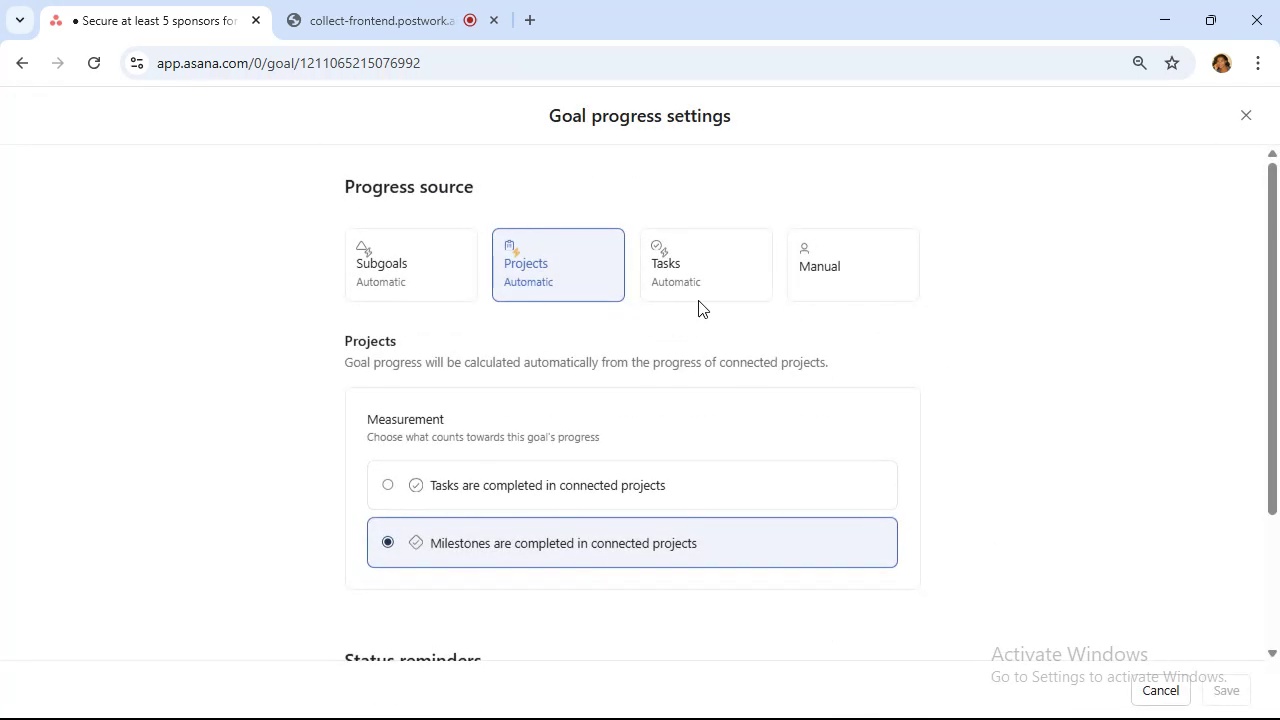 
left_click([697, 284])
 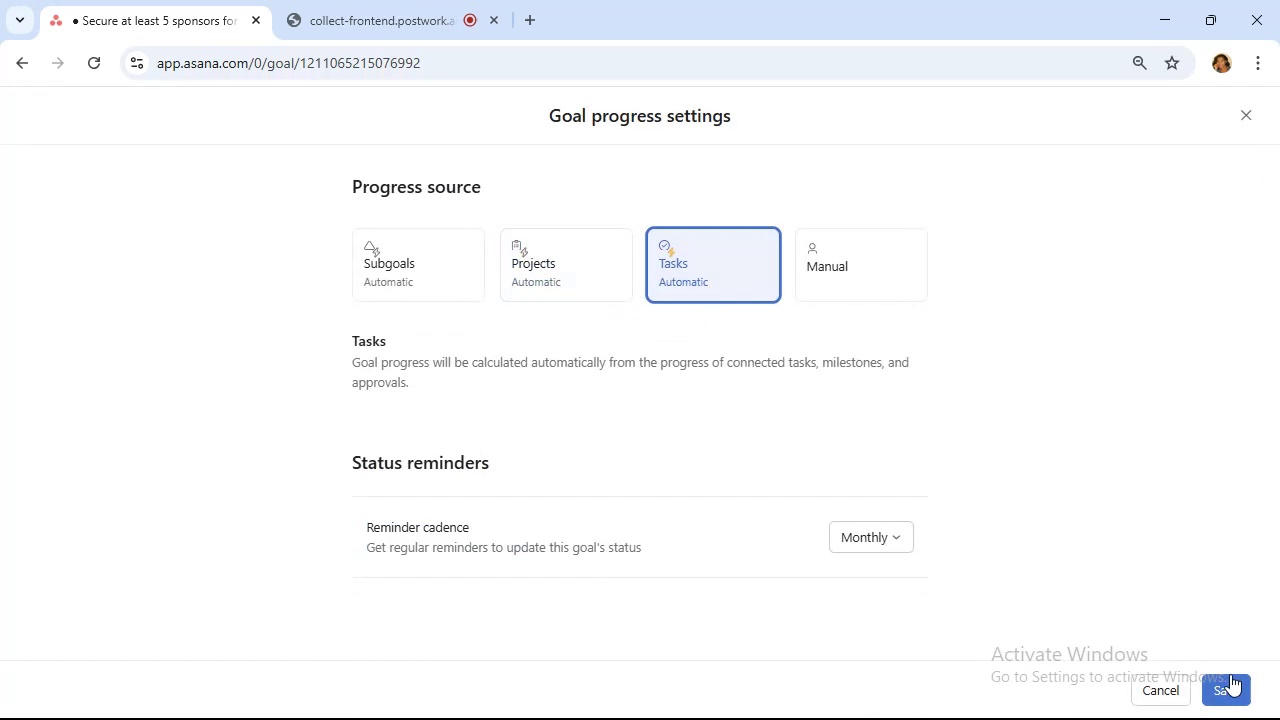 
left_click([1236, 684])
 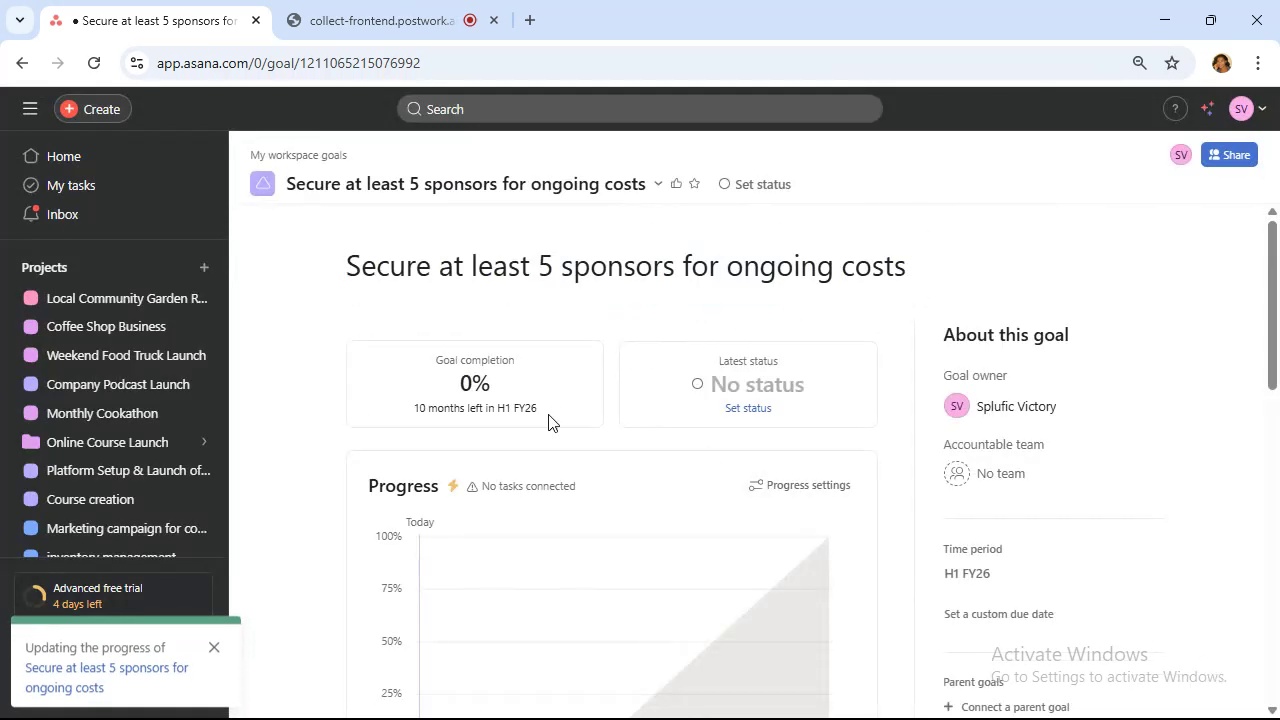 
scroll: coordinate [549, 413], scroll_direction: down, amount: 5.0
 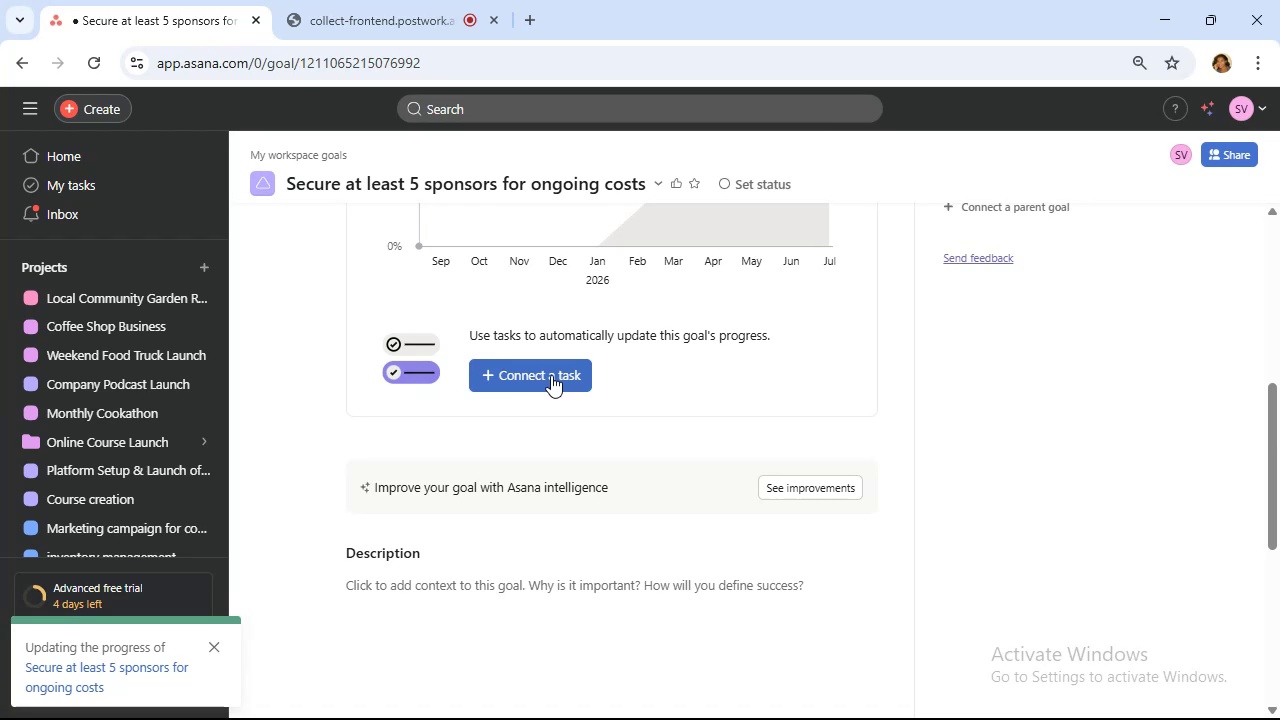 
left_click([551, 375])
 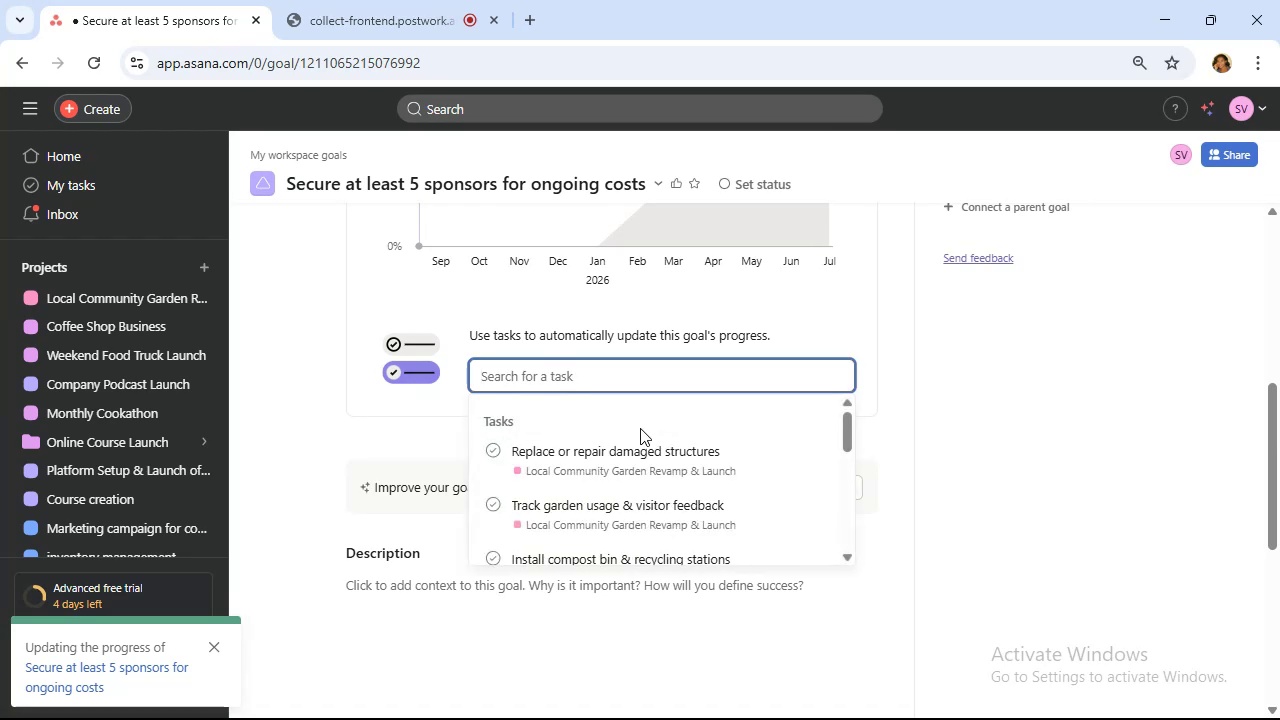 
scroll: coordinate [691, 488], scroll_direction: down, amount: 5.0
 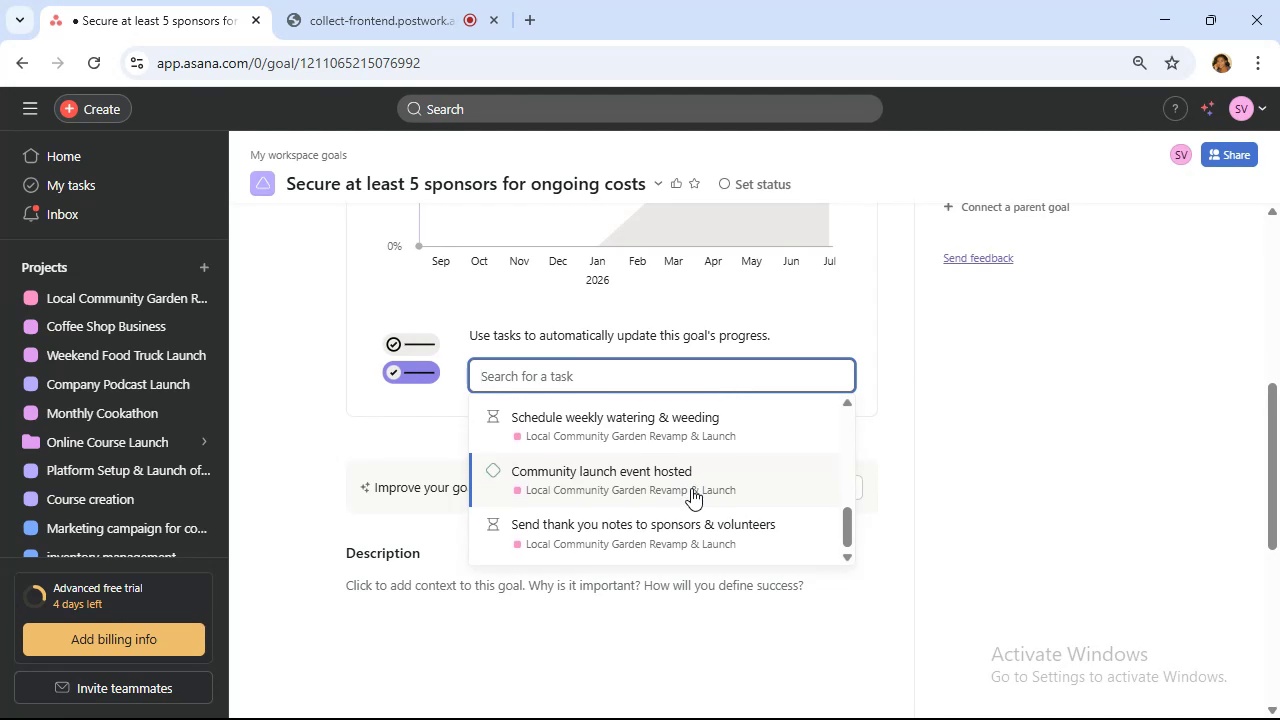 
wait(5.17)
 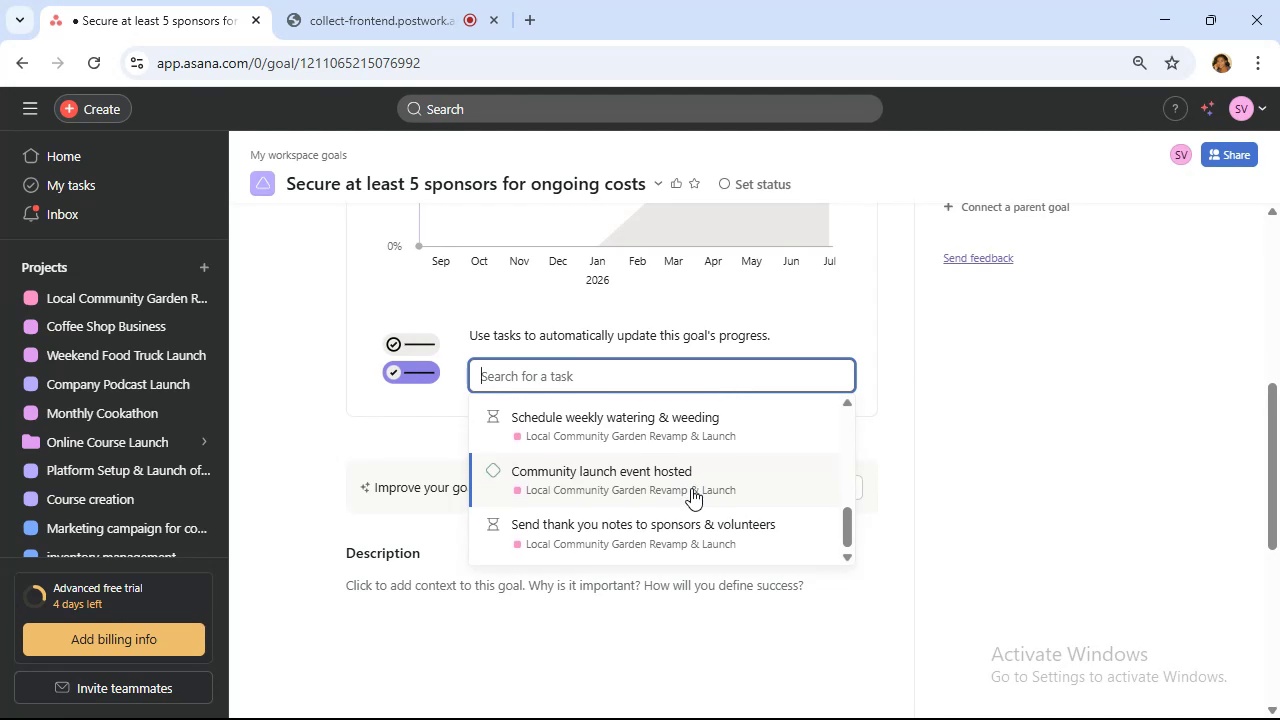 
scroll: coordinate [102, 328], scroll_direction: up, amount: 1.0
 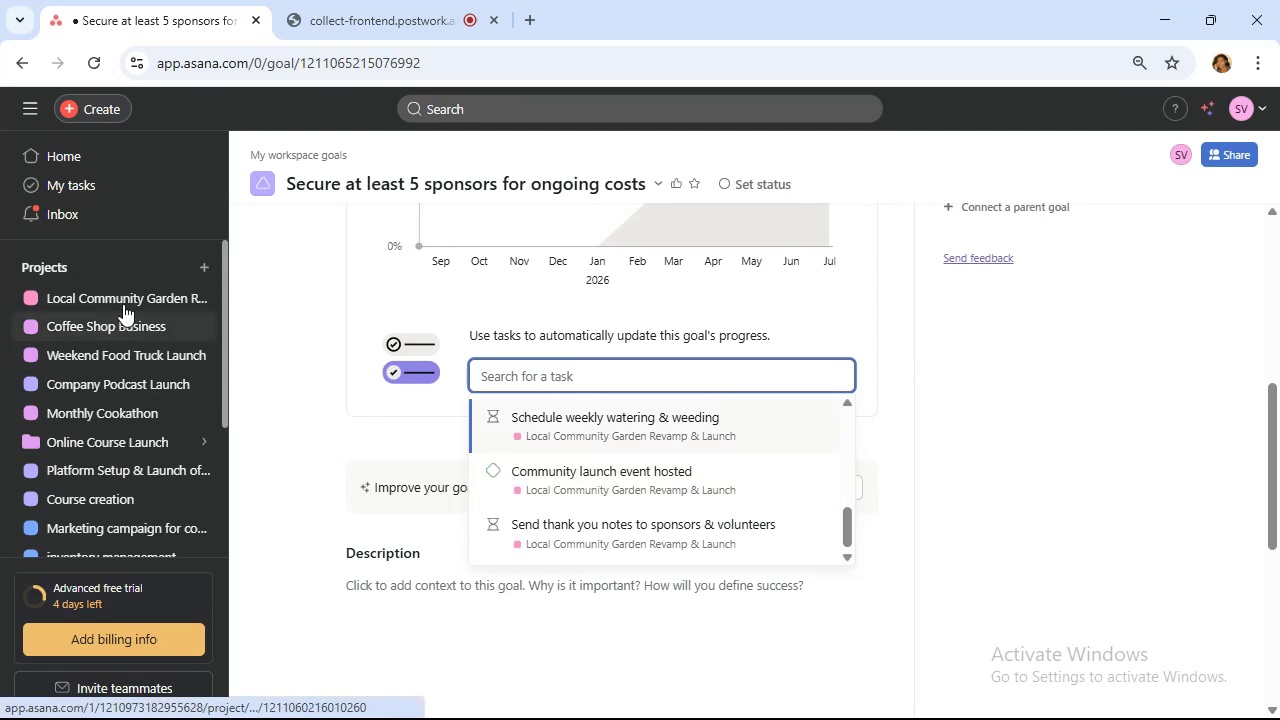 
left_click([128, 298])
 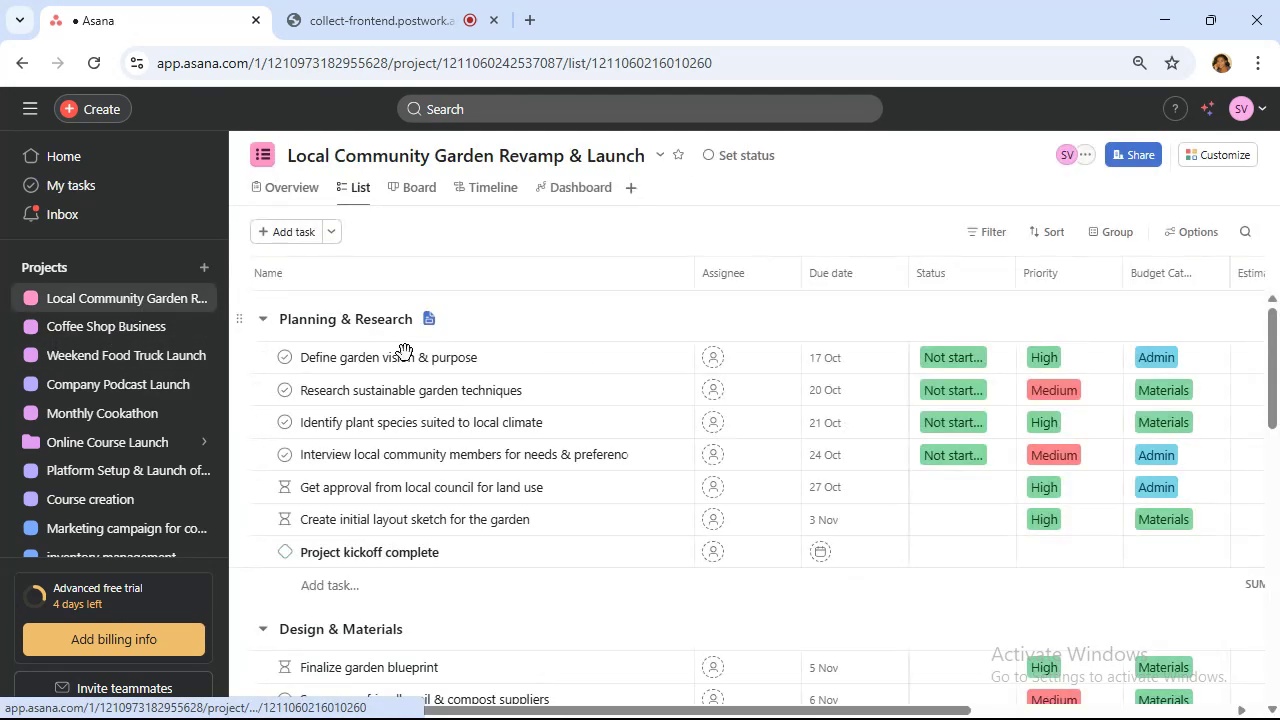 
scroll: coordinate [453, 374], scroll_direction: down, amount: 15.0
 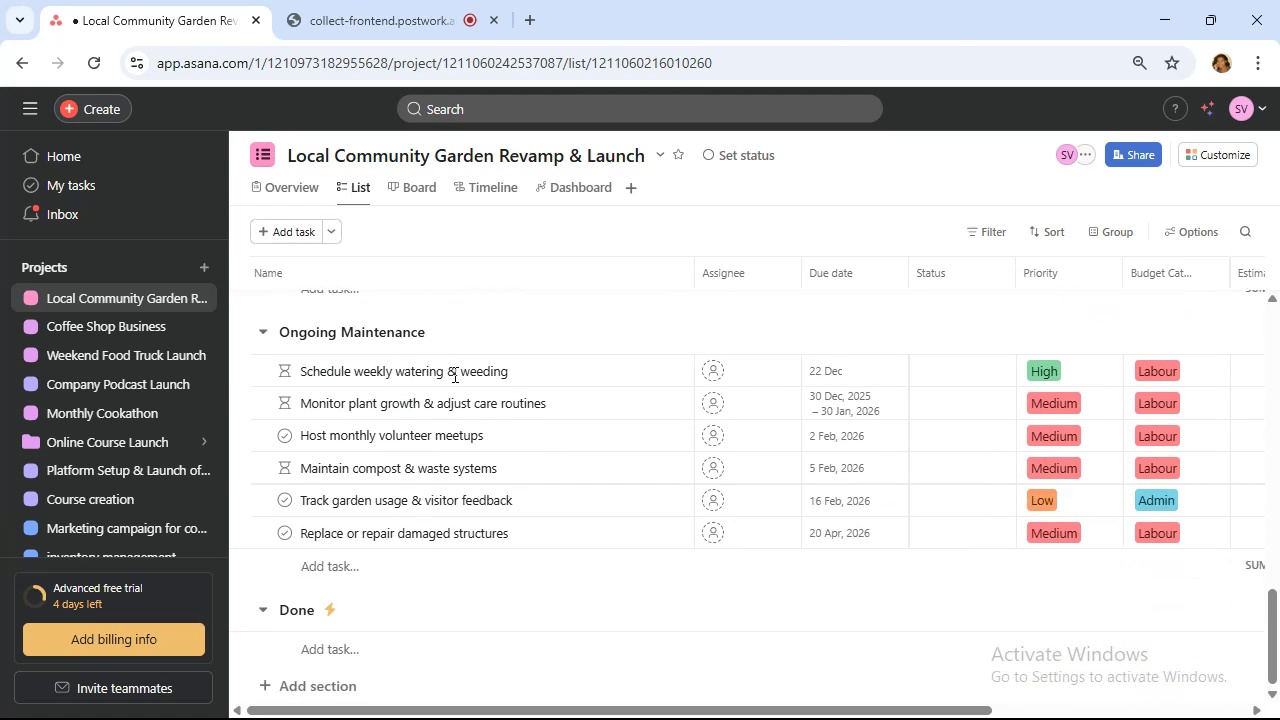 
scroll: coordinate [453, 374], scroll_direction: up, amount: 3.0
 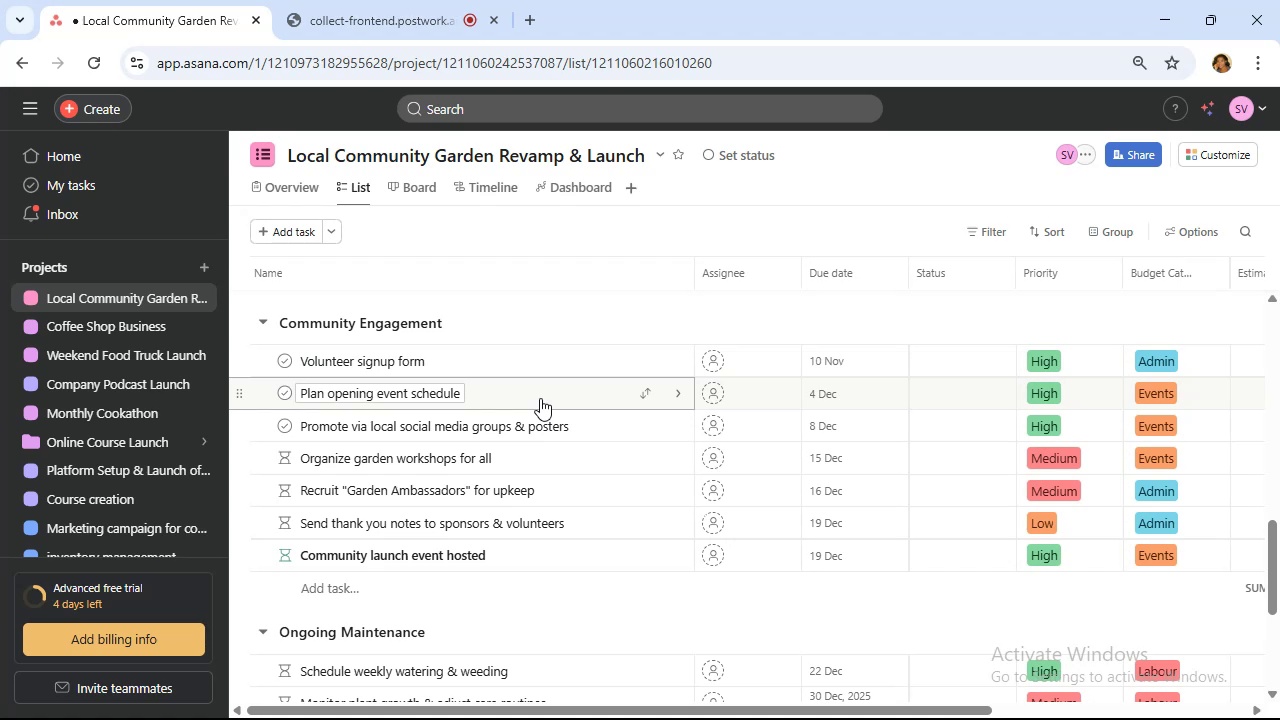 
wait(46.18)
 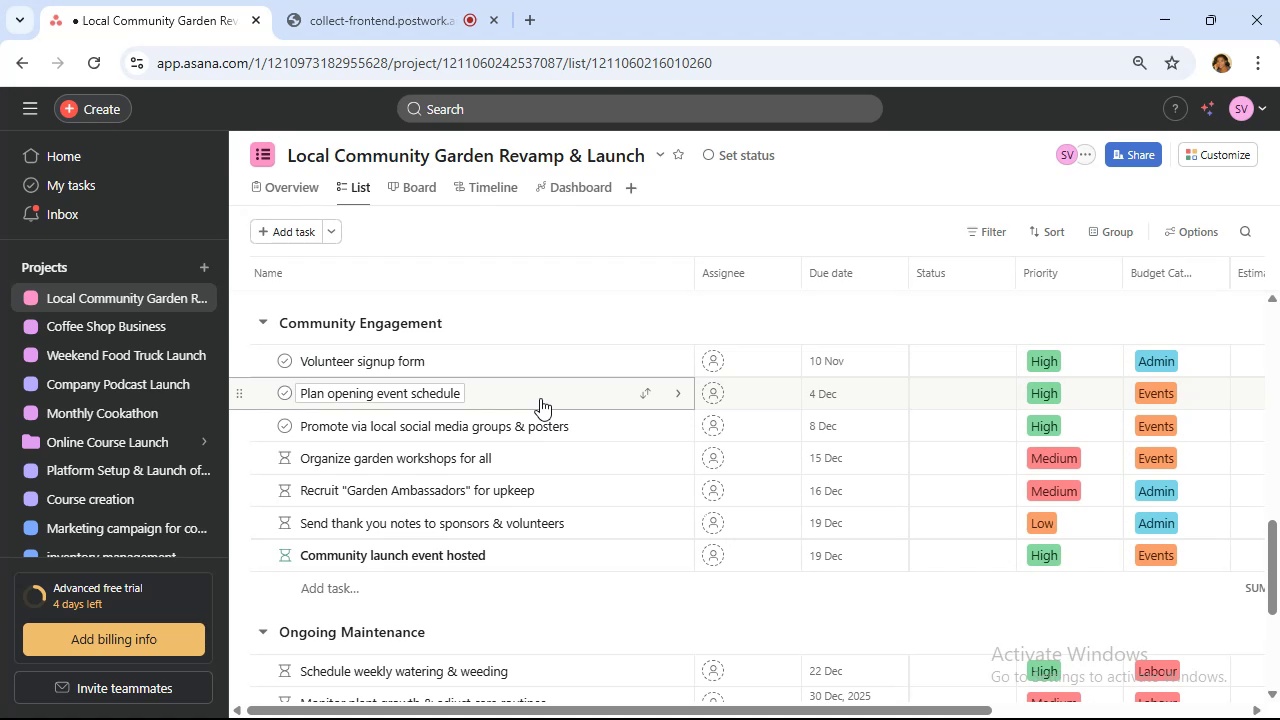 
left_click([281, 184])
 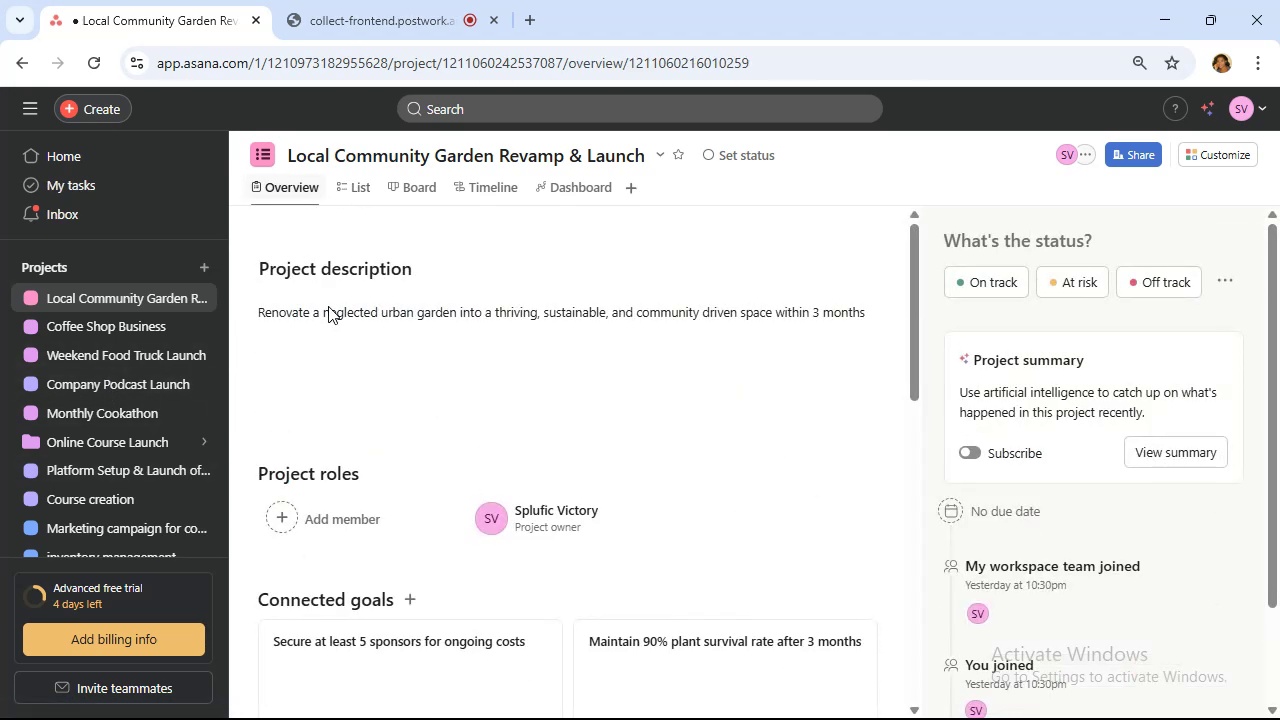 
scroll: coordinate [407, 491], scroll_direction: down, amount: 2.0
 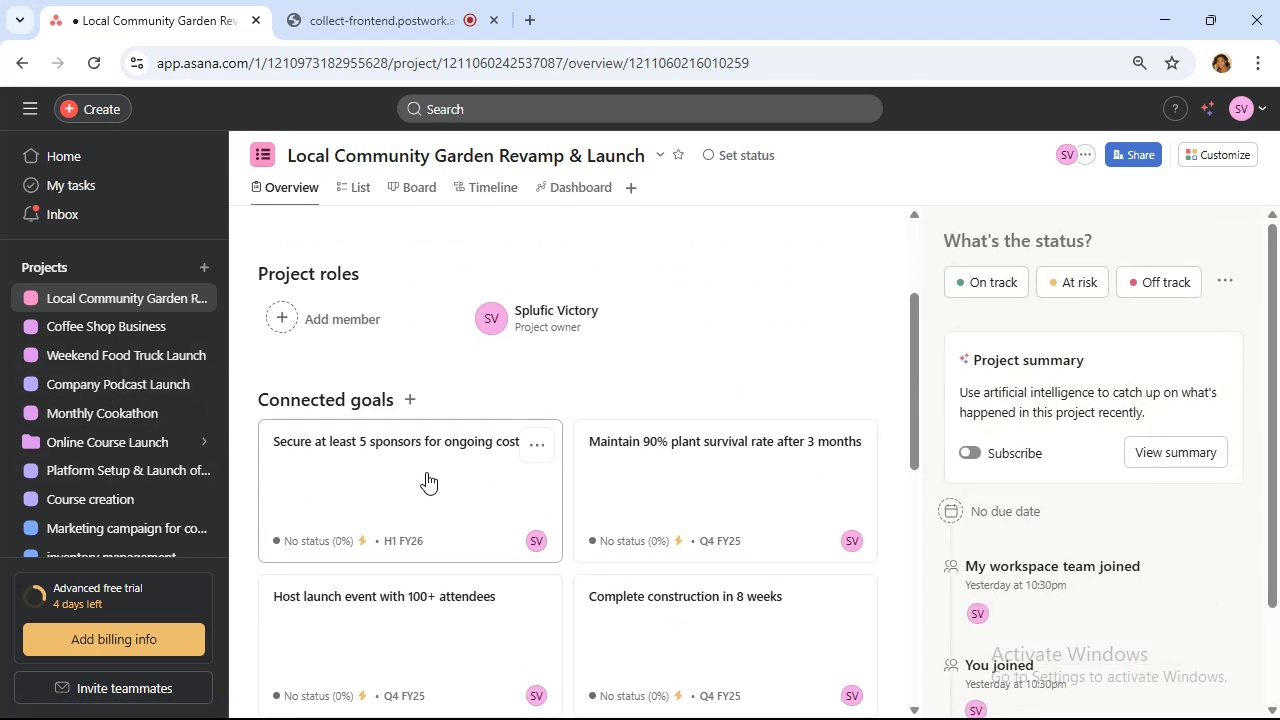 
left_click([427, 471])
 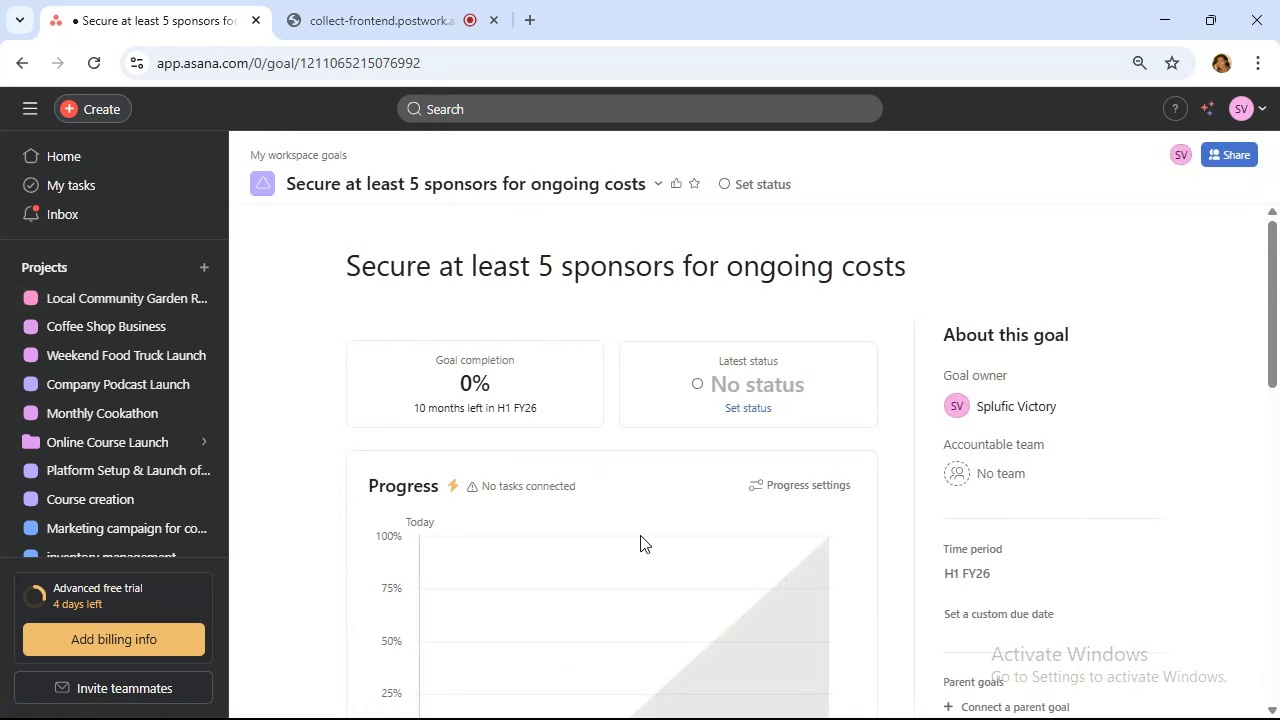 
scroll: coordinate [640, 535], scroll_direction: down, amount: 5.0
 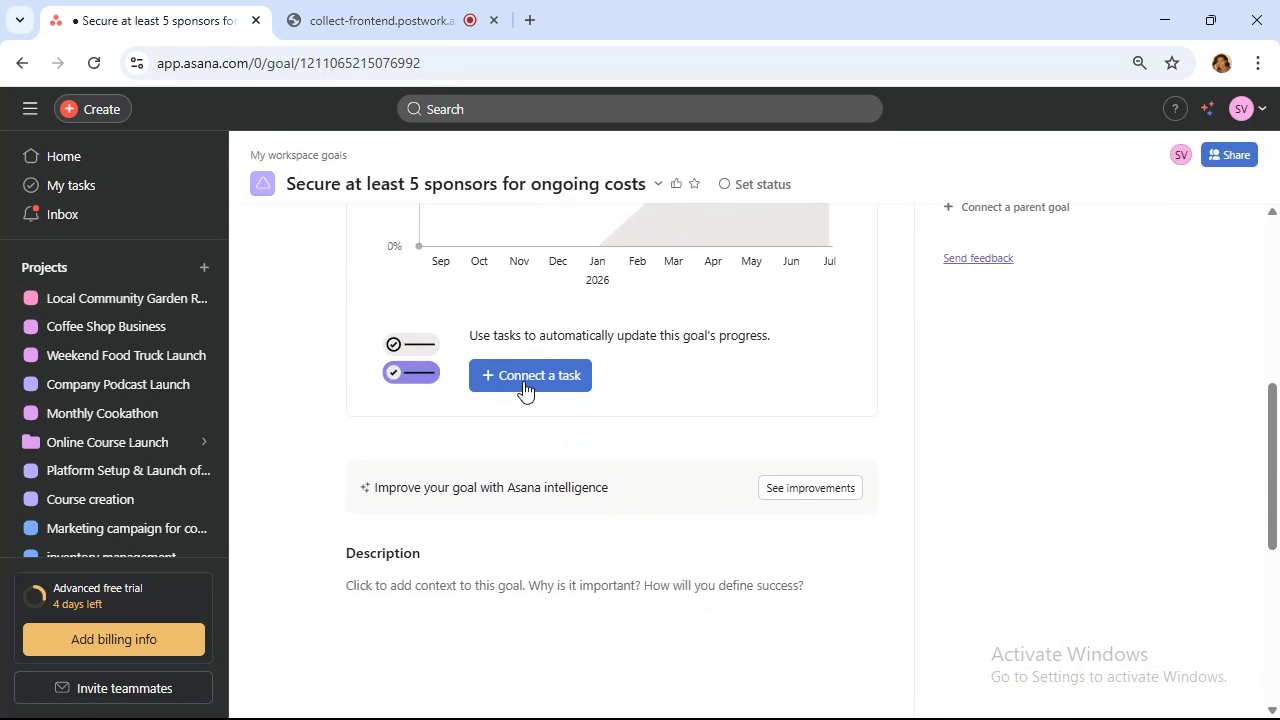 
left_click([521, 375])
 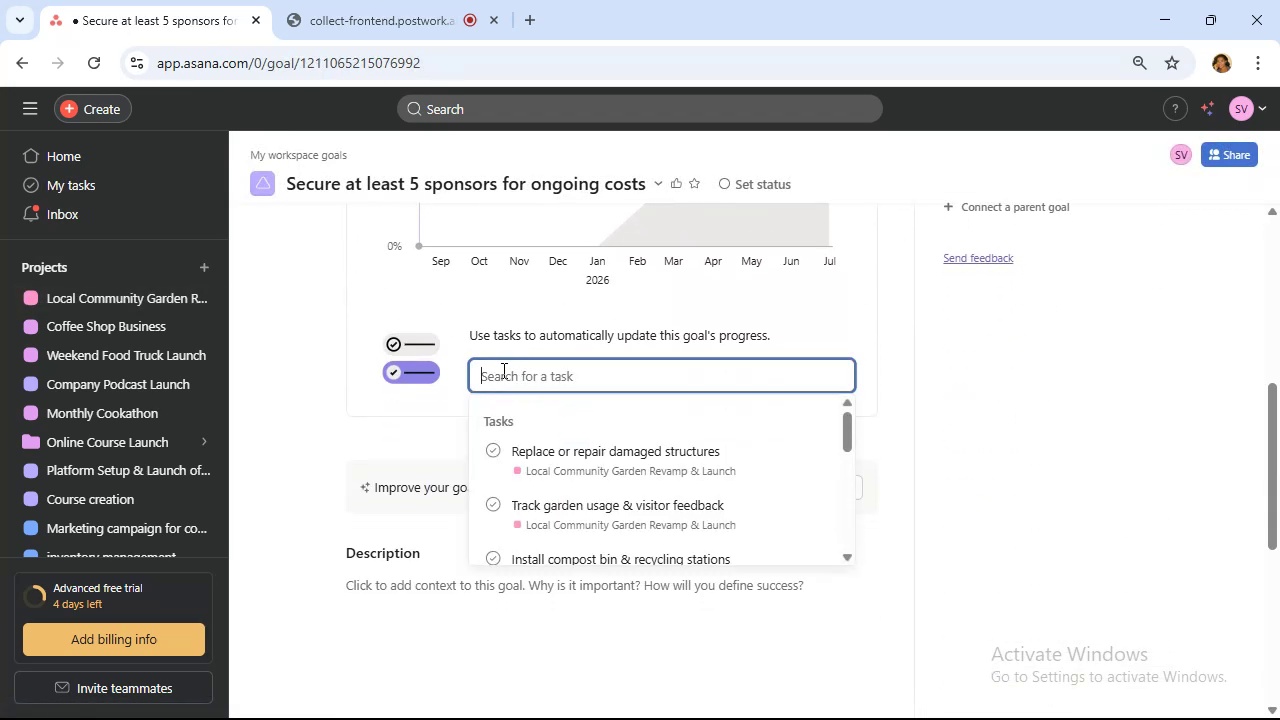 
type(pl)
 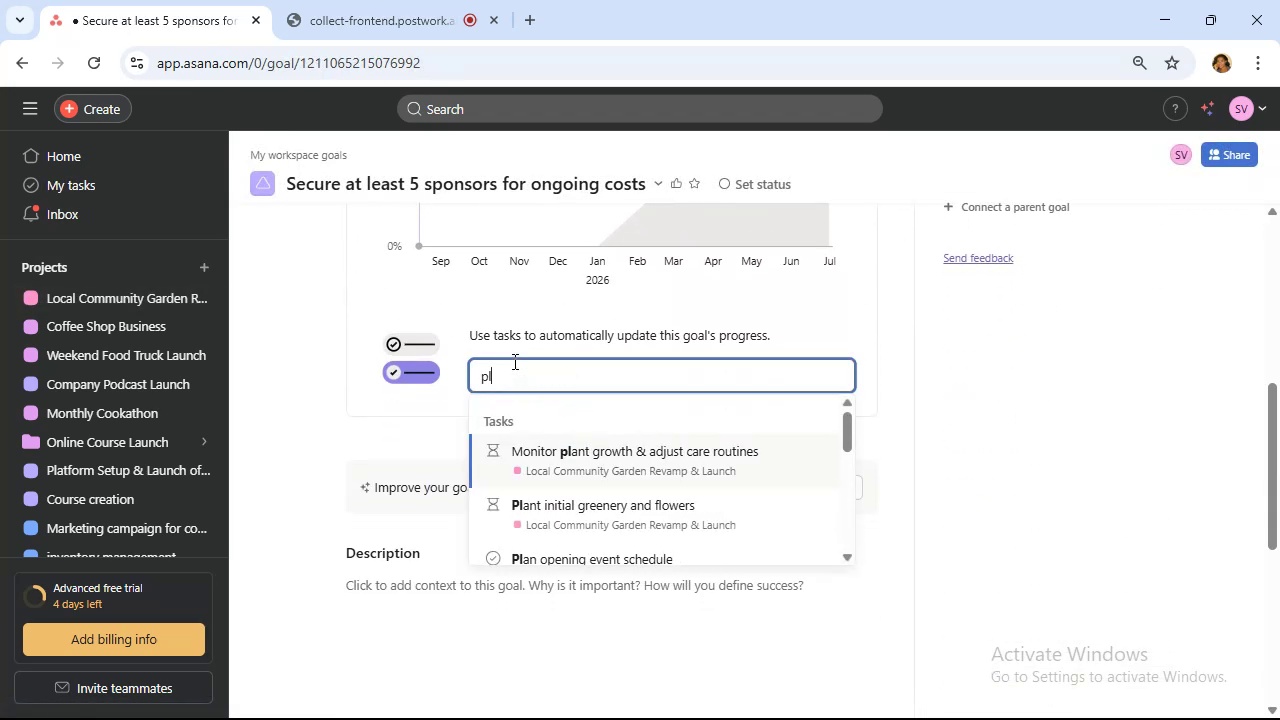 
scroll: coordinate [584, 500], scroll_direction: down, amount: 1.0
 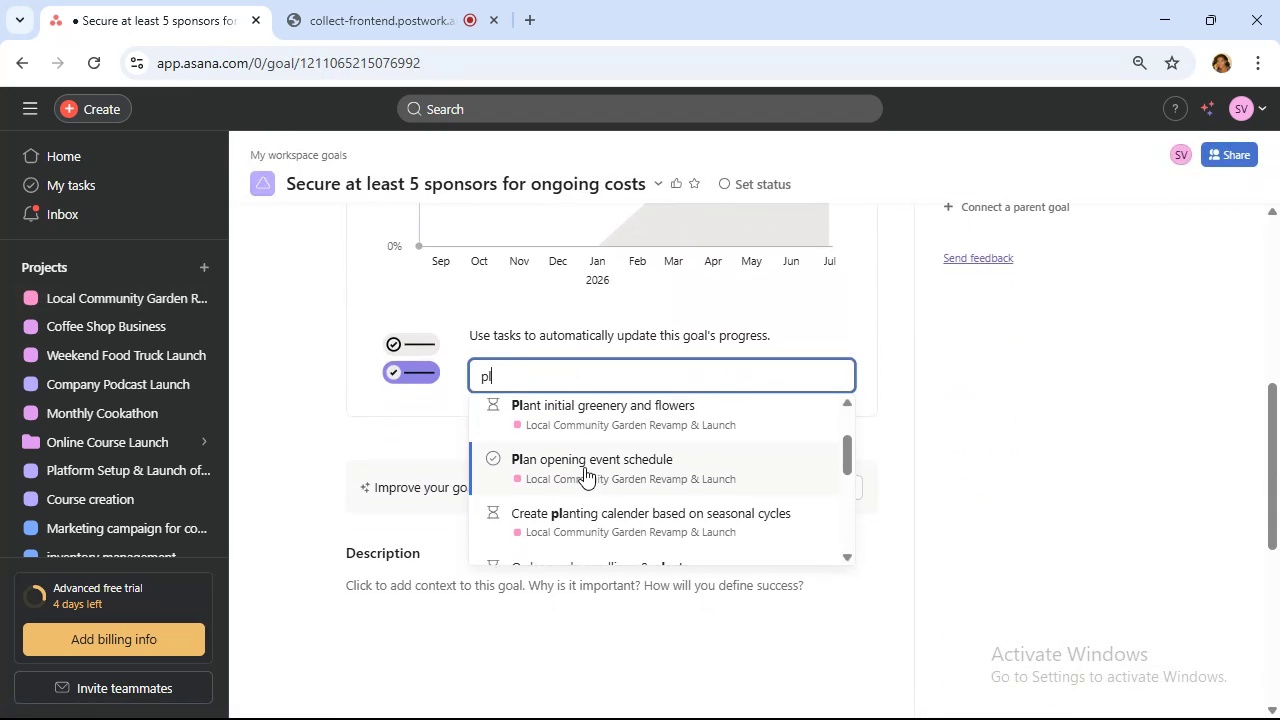 
left_click([584, 464])
 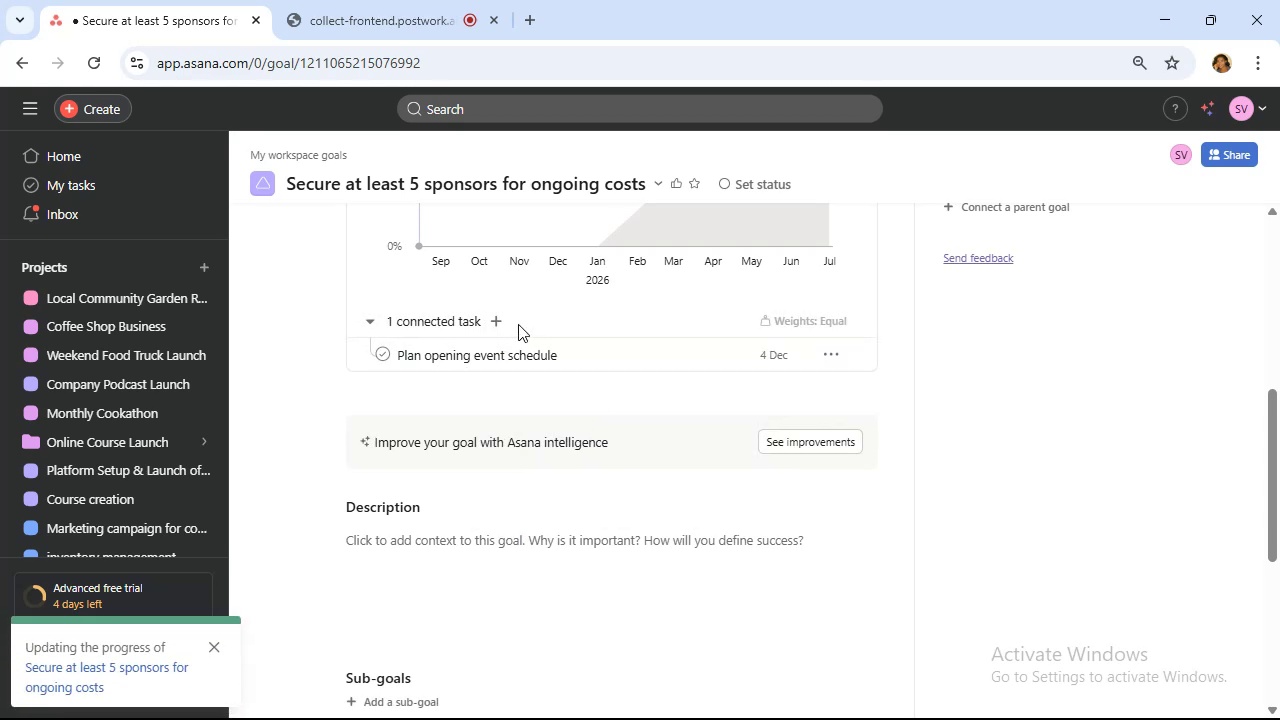 
left_click([502, 323])
 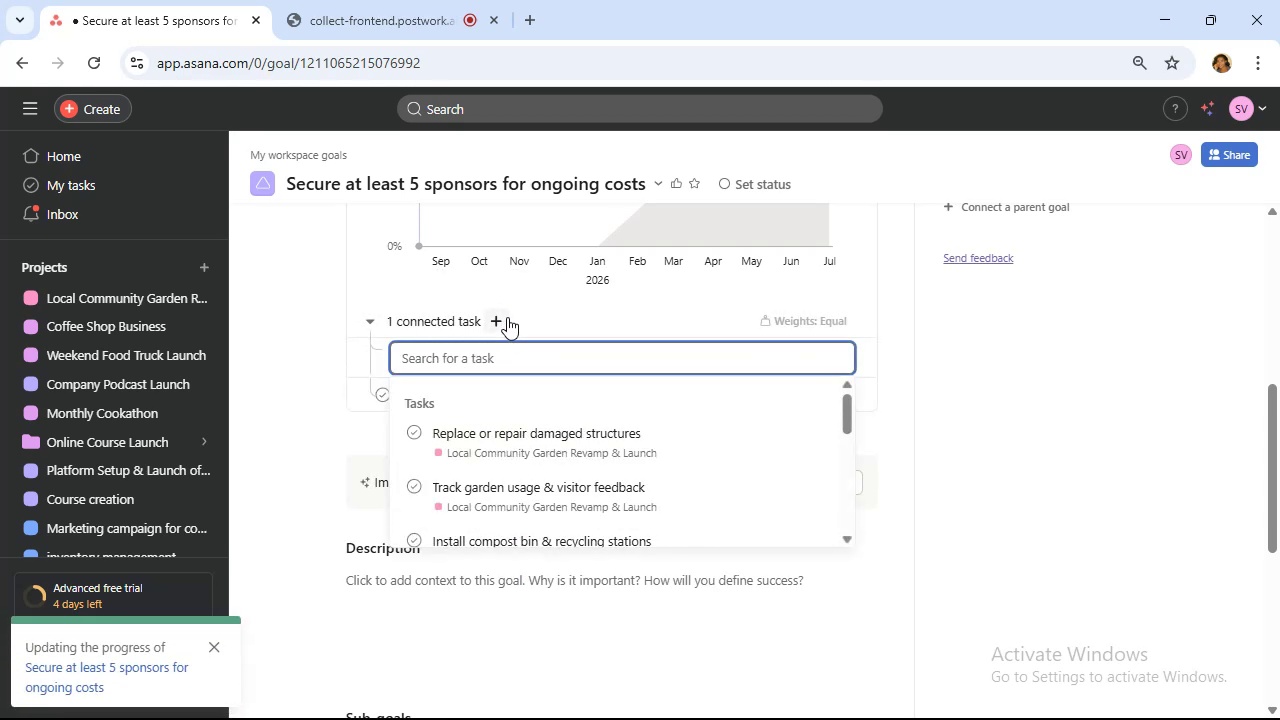 
type(rec)
 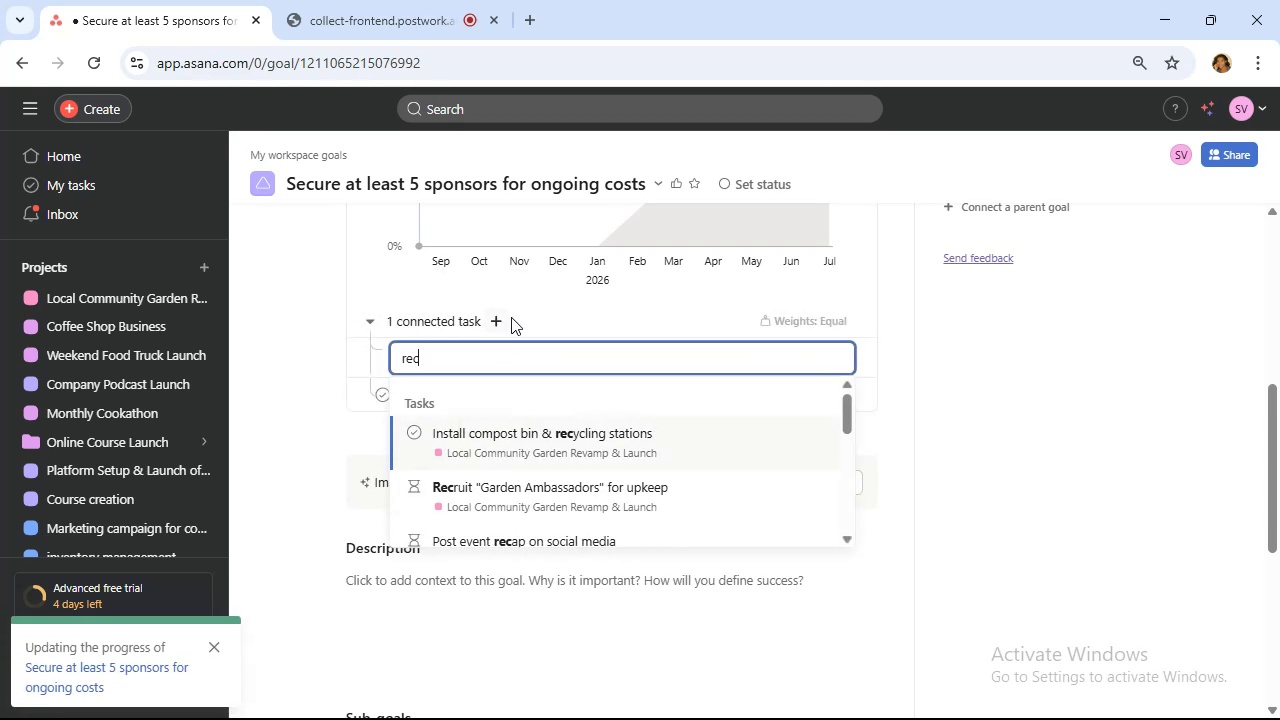 
left_click([618, 501])
 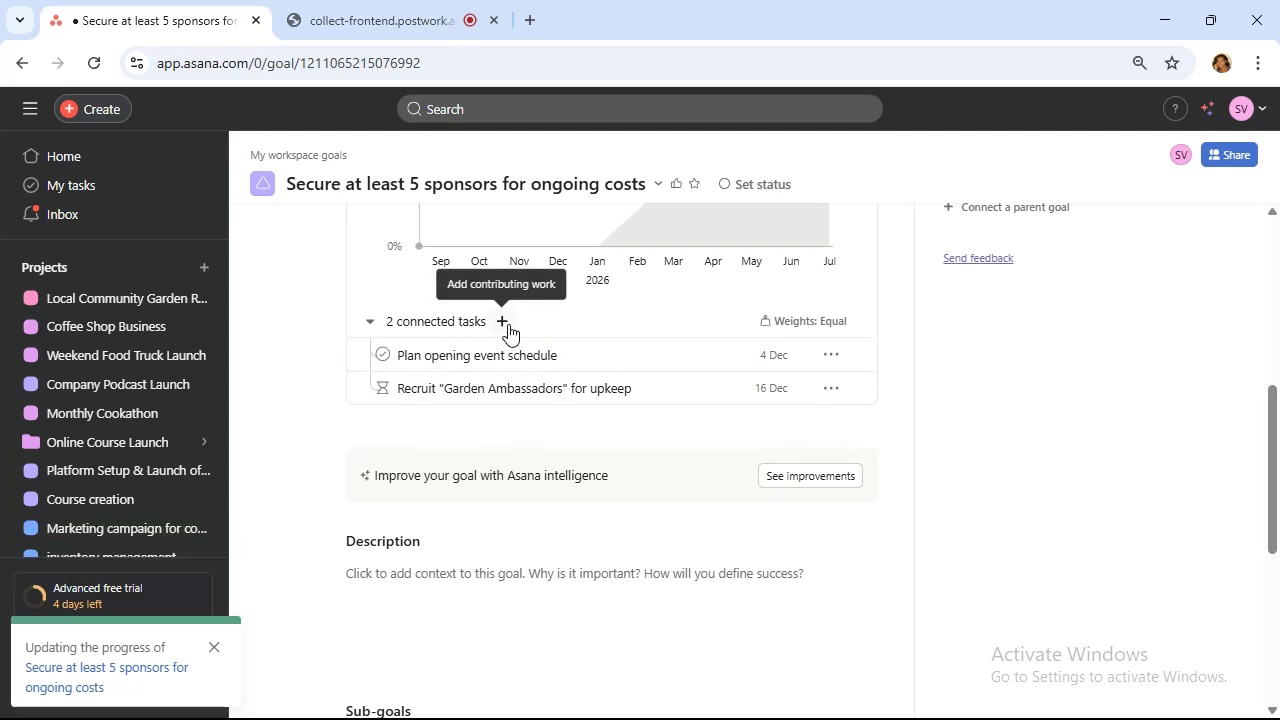 
left_click([508, 324])
 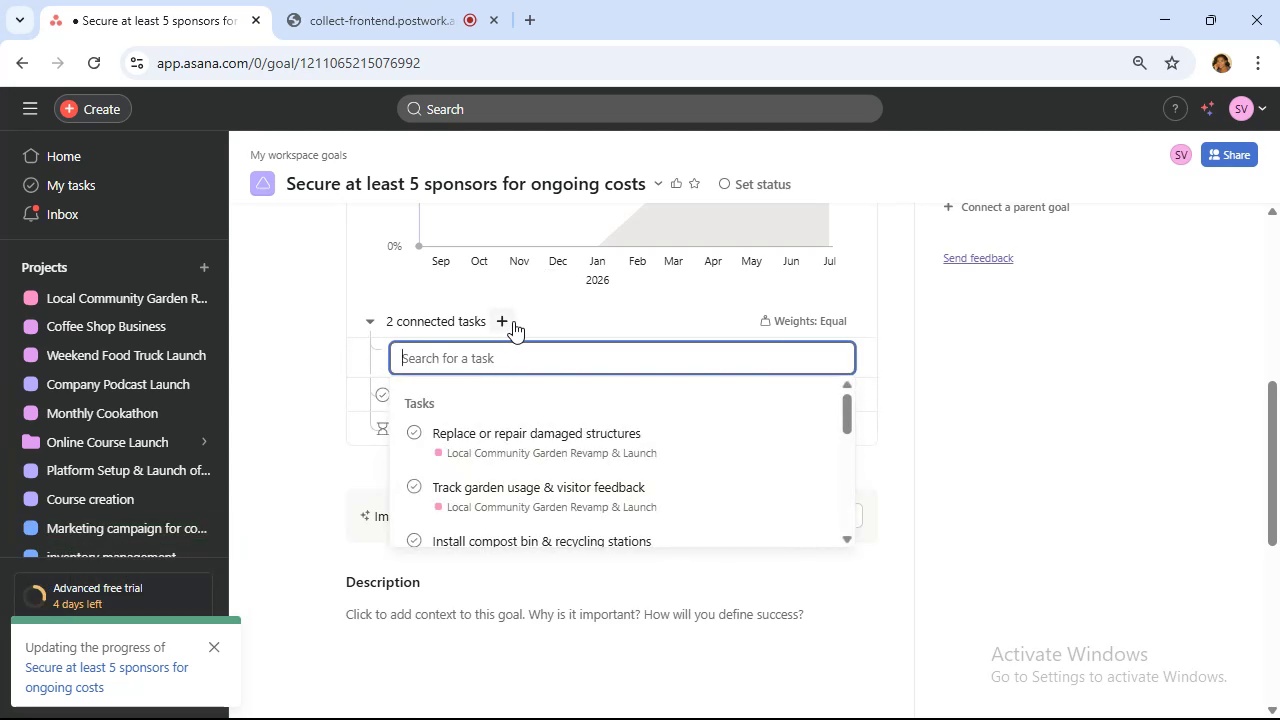 
wait(5.02)
 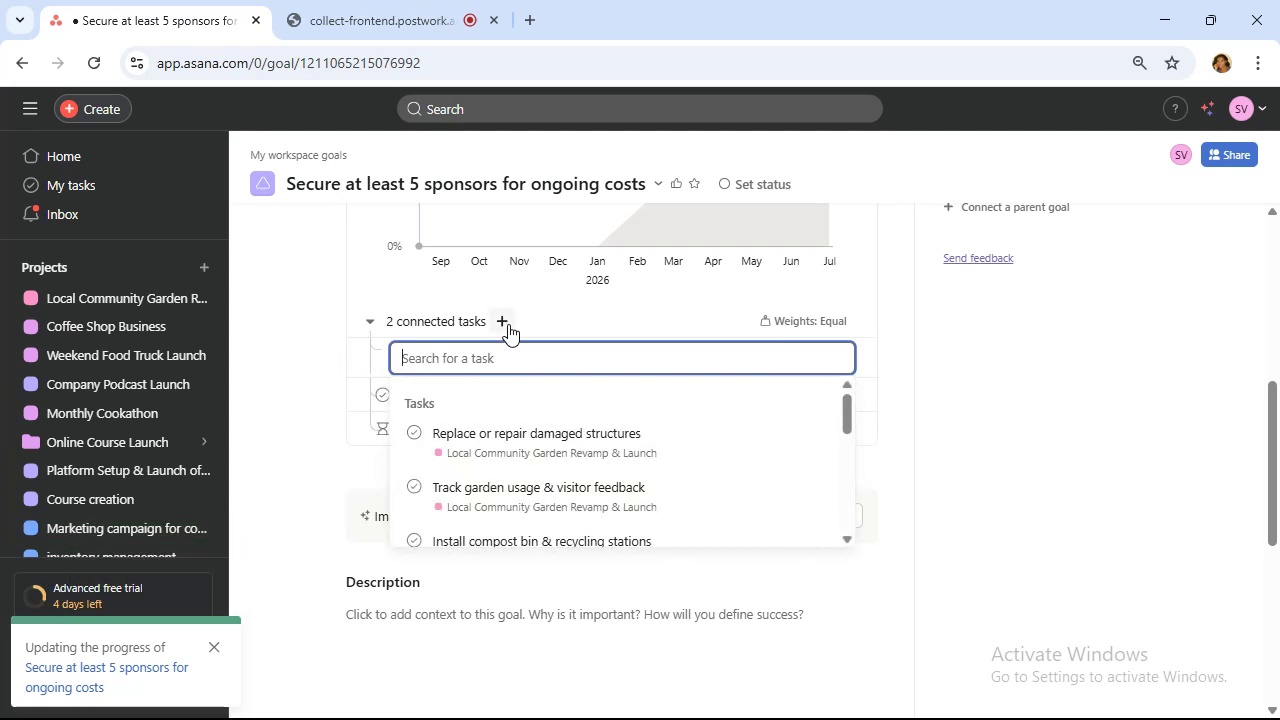 
type(promo)
 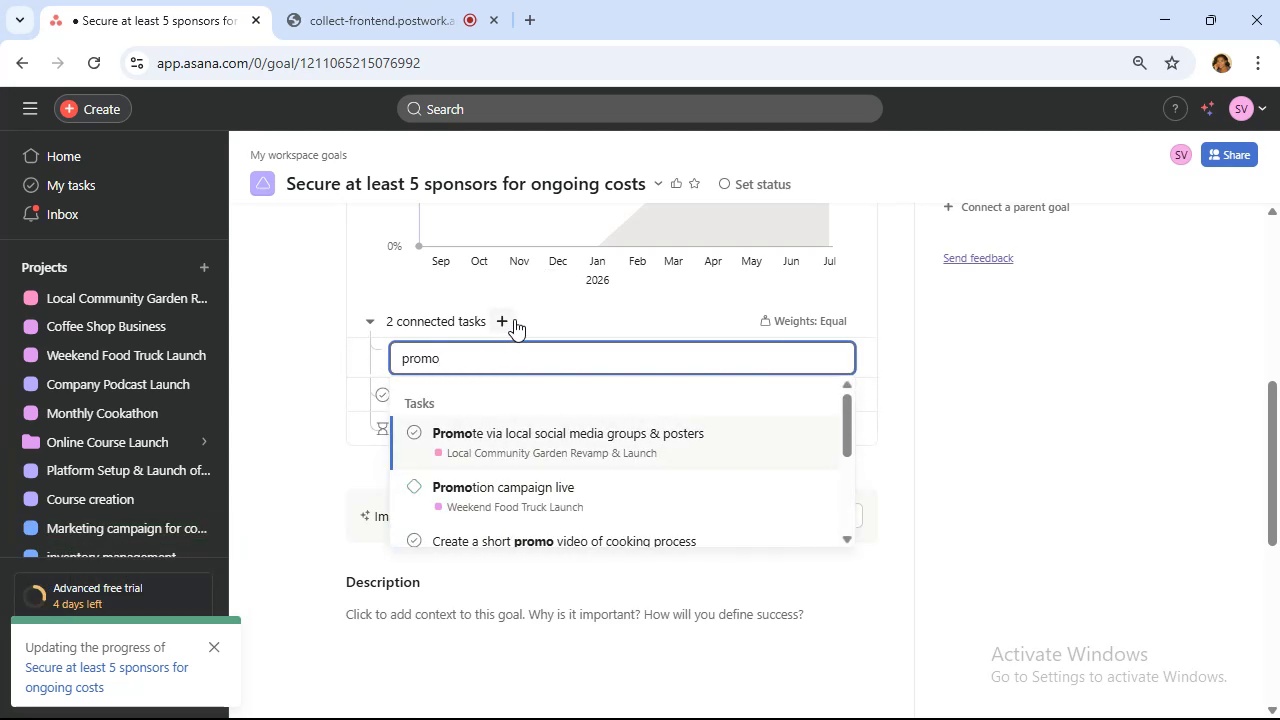 
left_click([519, 456])
 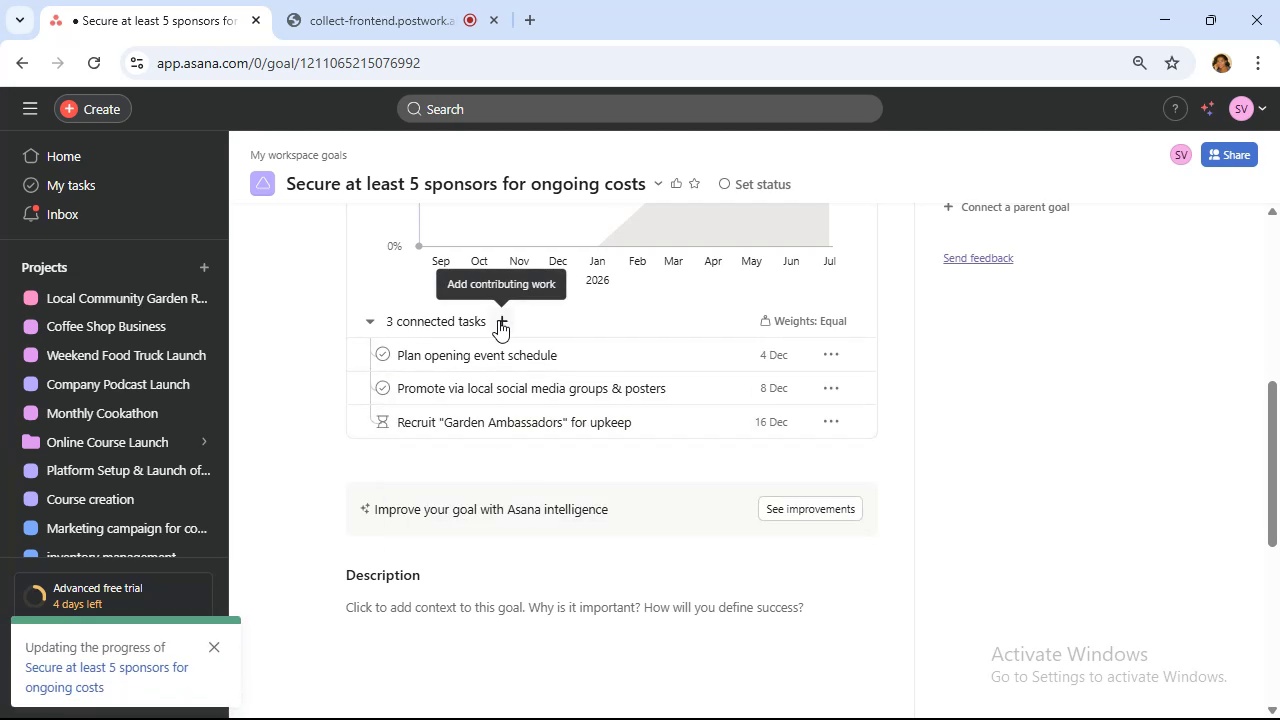 
wait(7.12)
 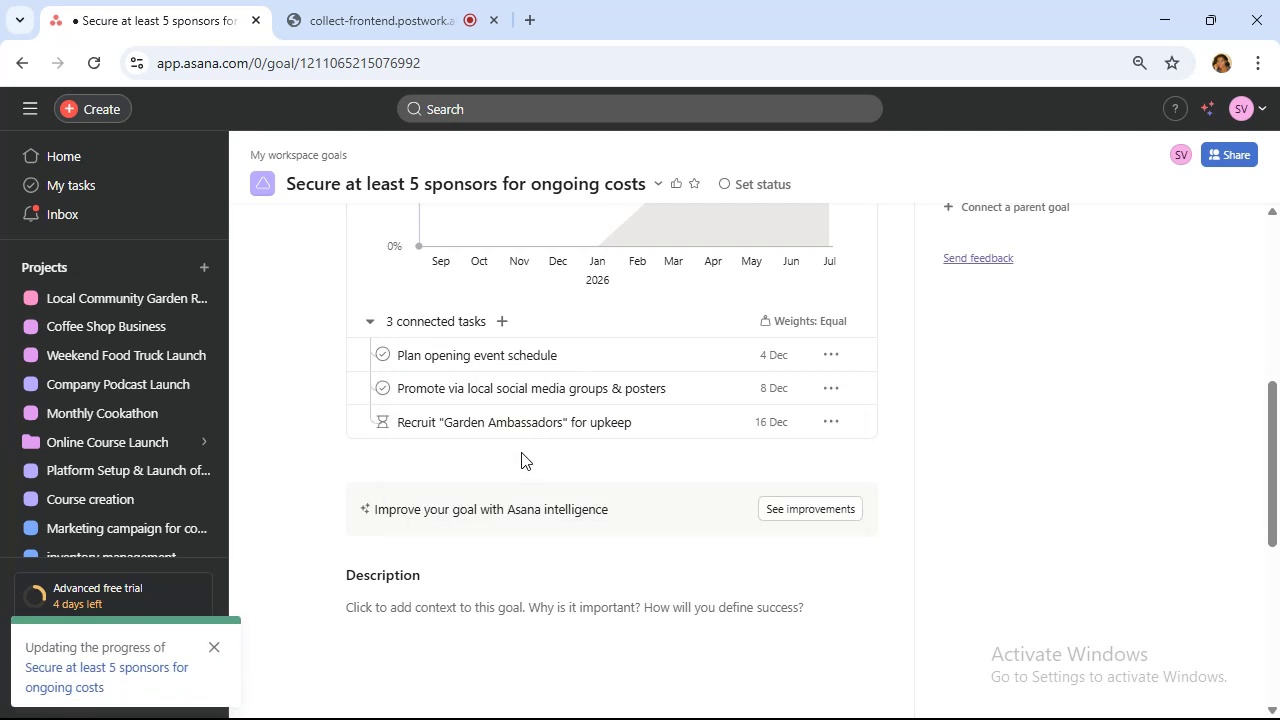 
left_click([500, 320])
 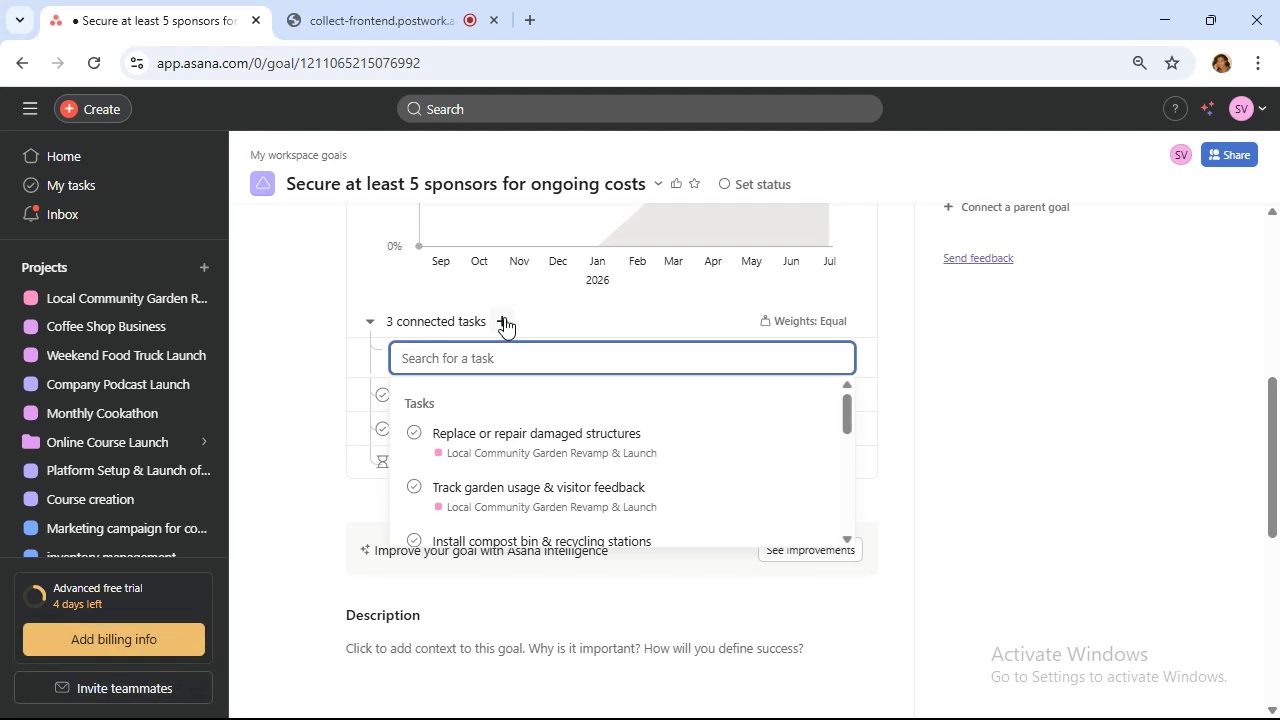 
wait(5.05)
 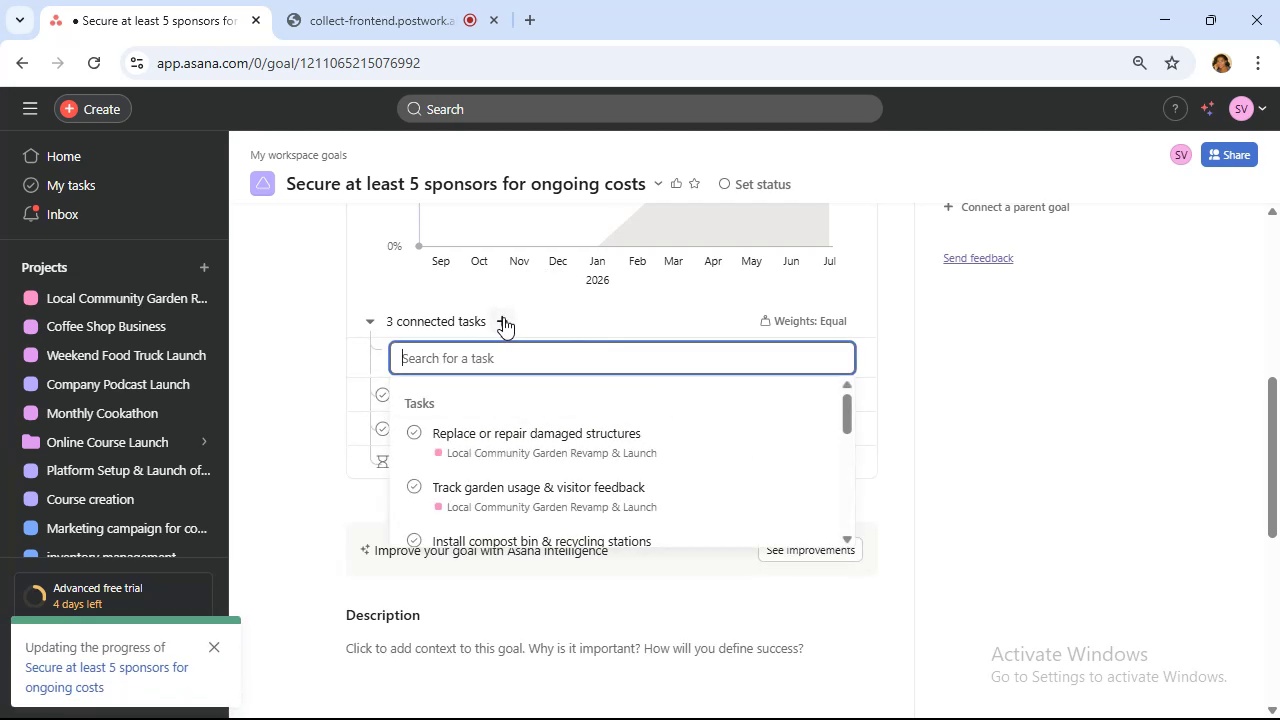 
type(orga)
 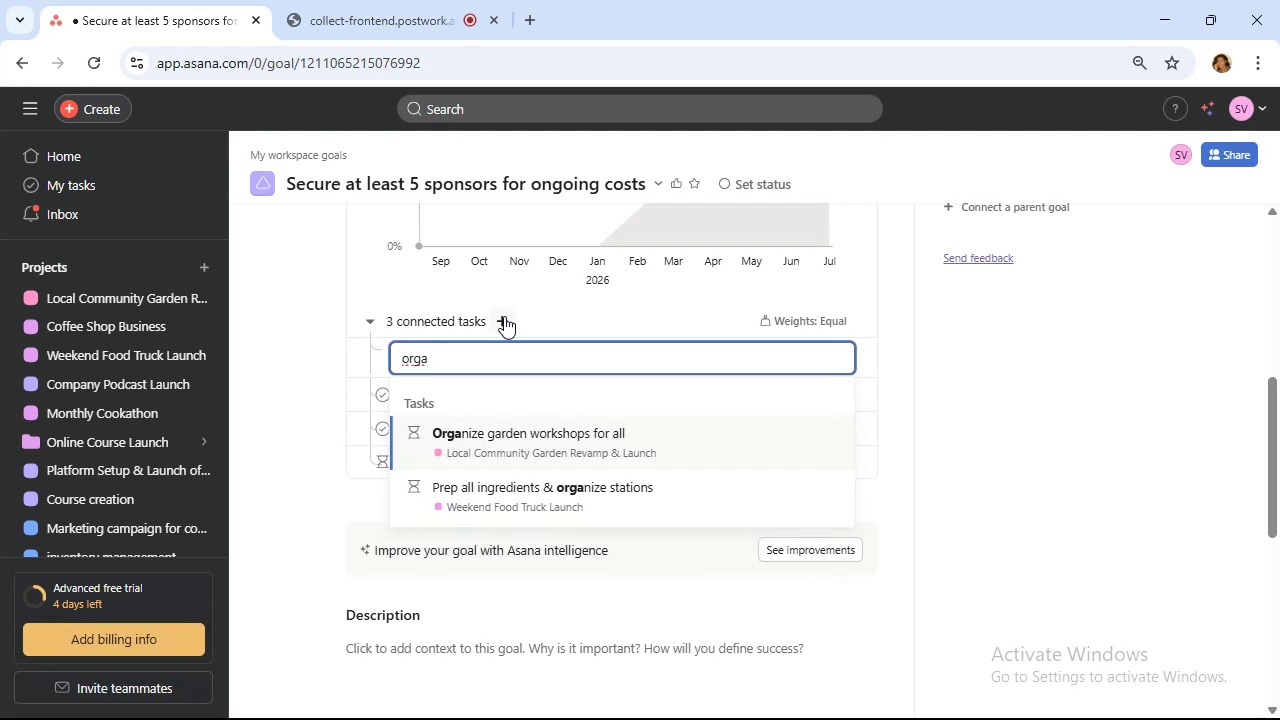 
left_click([567, 446])
 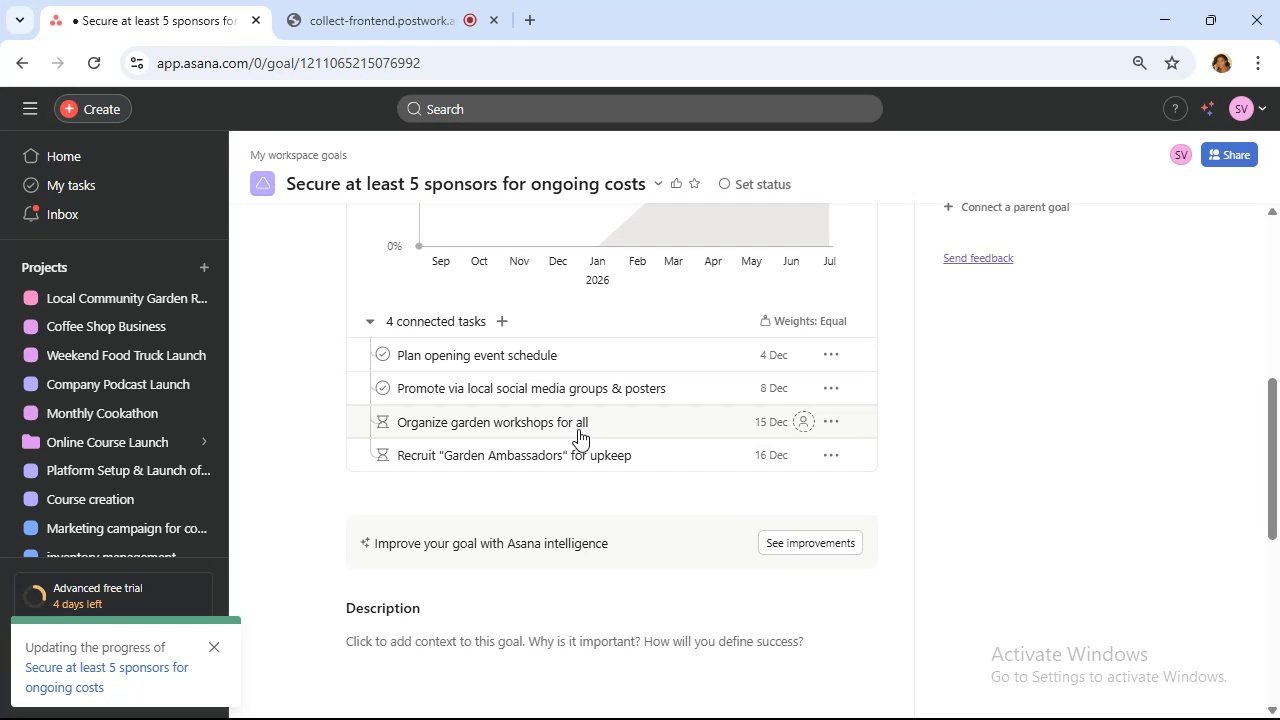 
wait(6.32)
 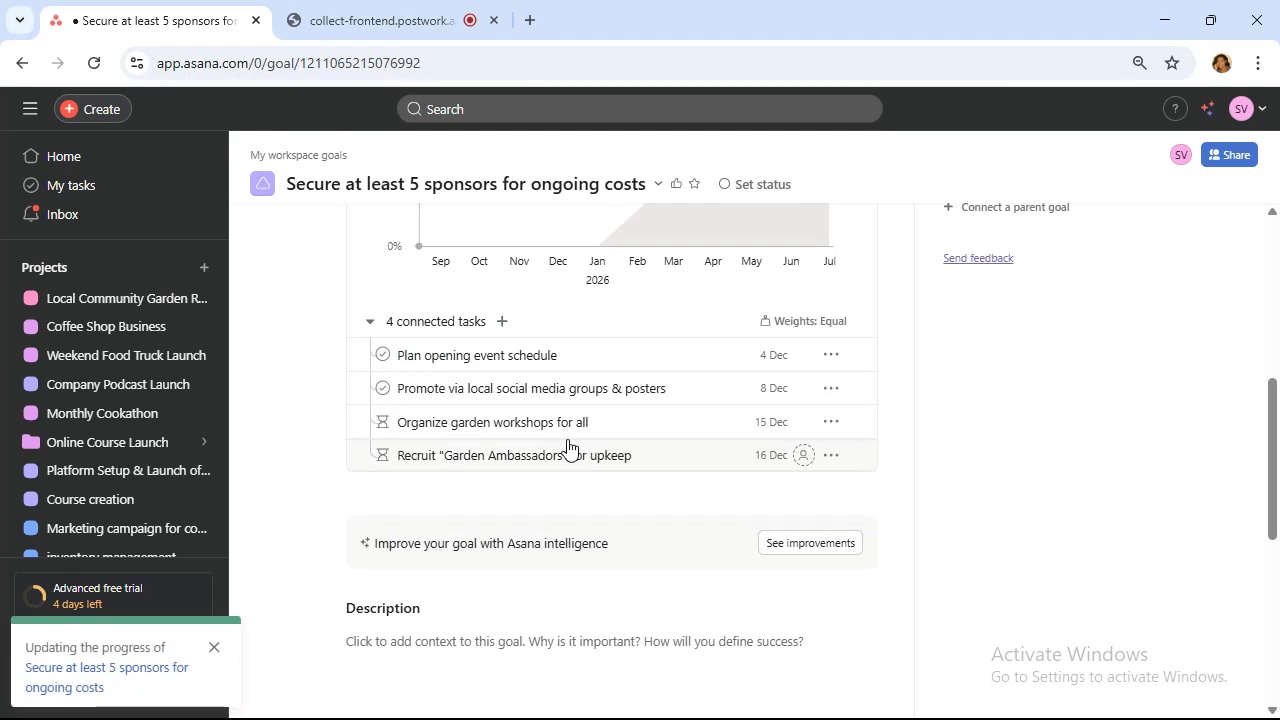 
left_click([501, 322])
 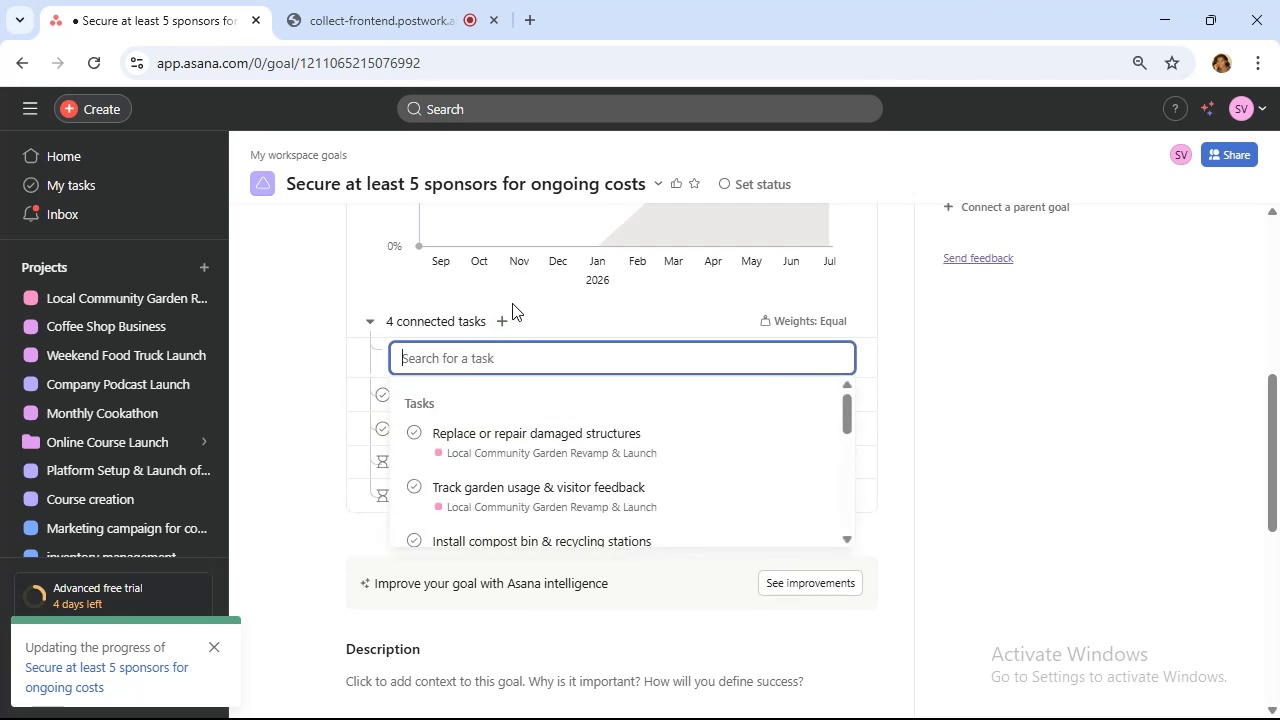 
wait(8.31)
 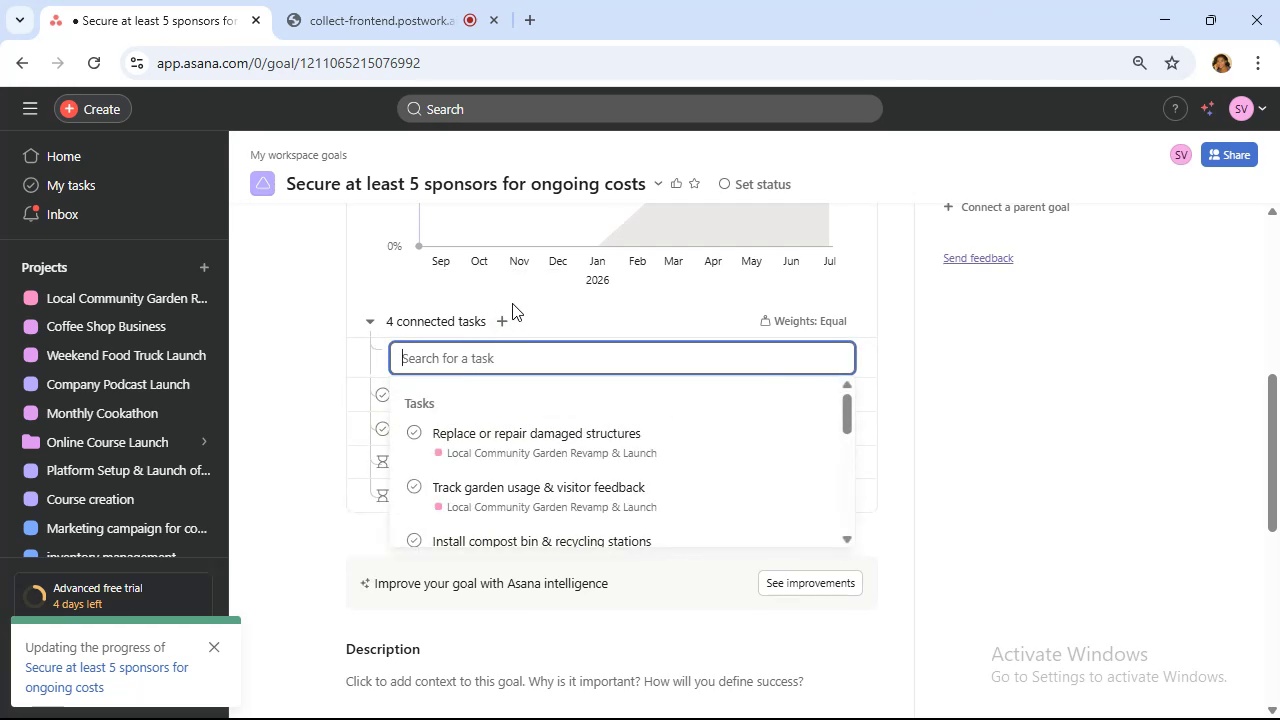 
type(se)
 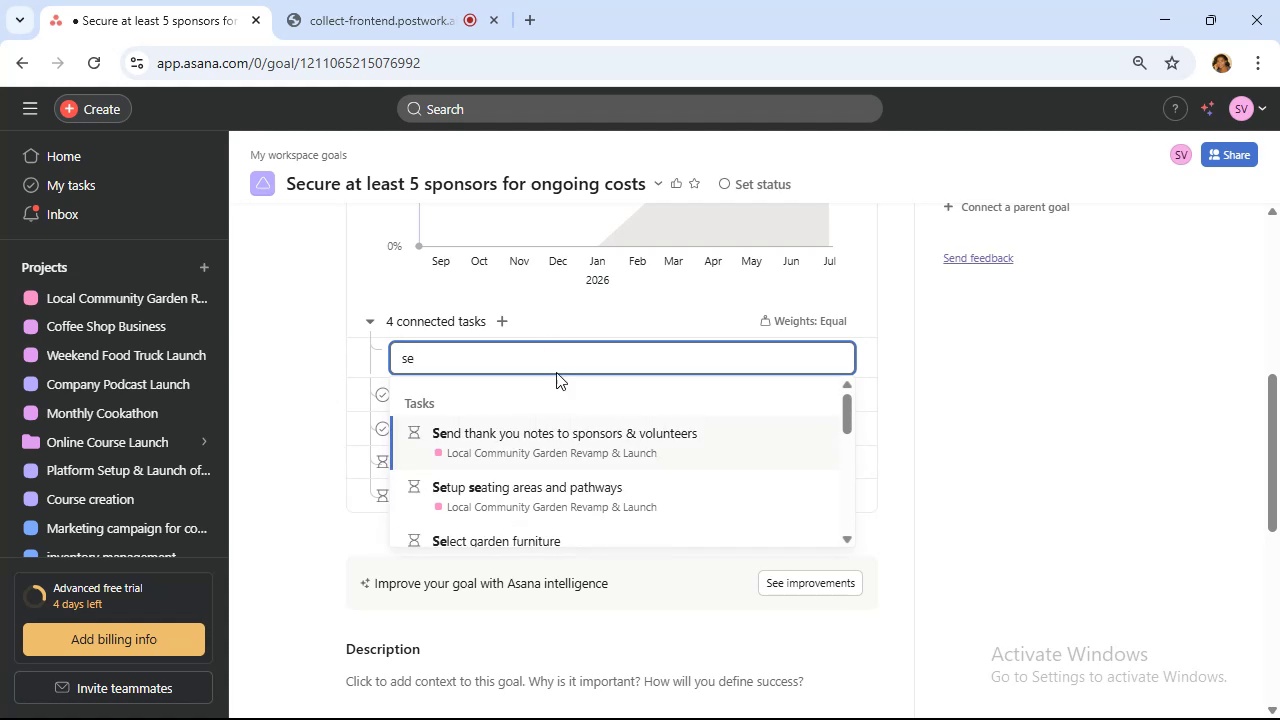 
left_click([616, 432])
 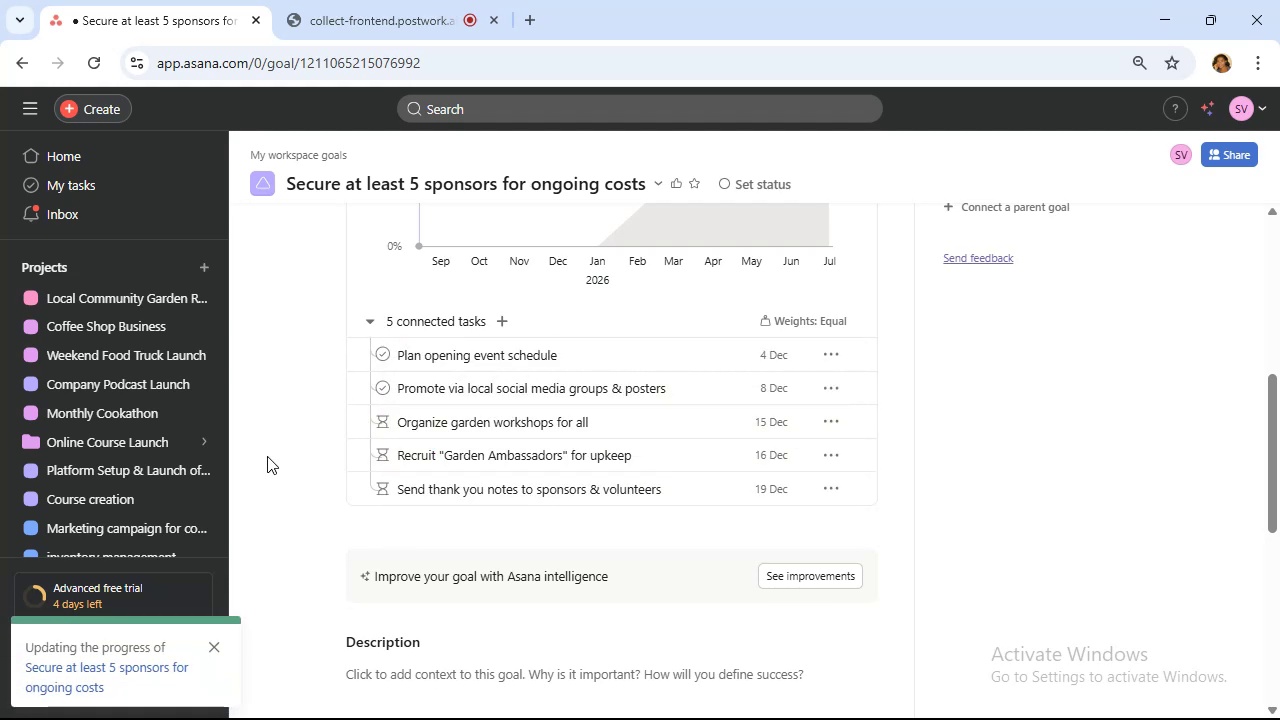 
scroll: coordinate [270, 394], scroll_direction: up, amount: 7.0
 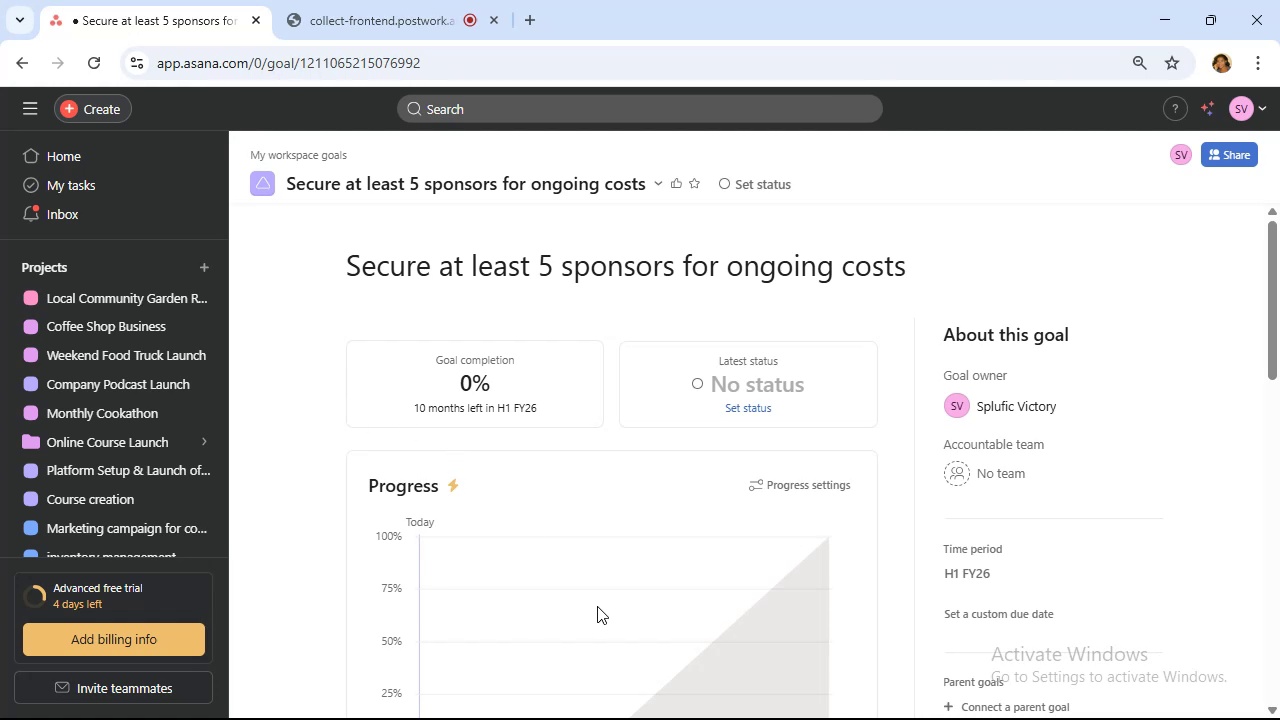 
wait(23.45)
 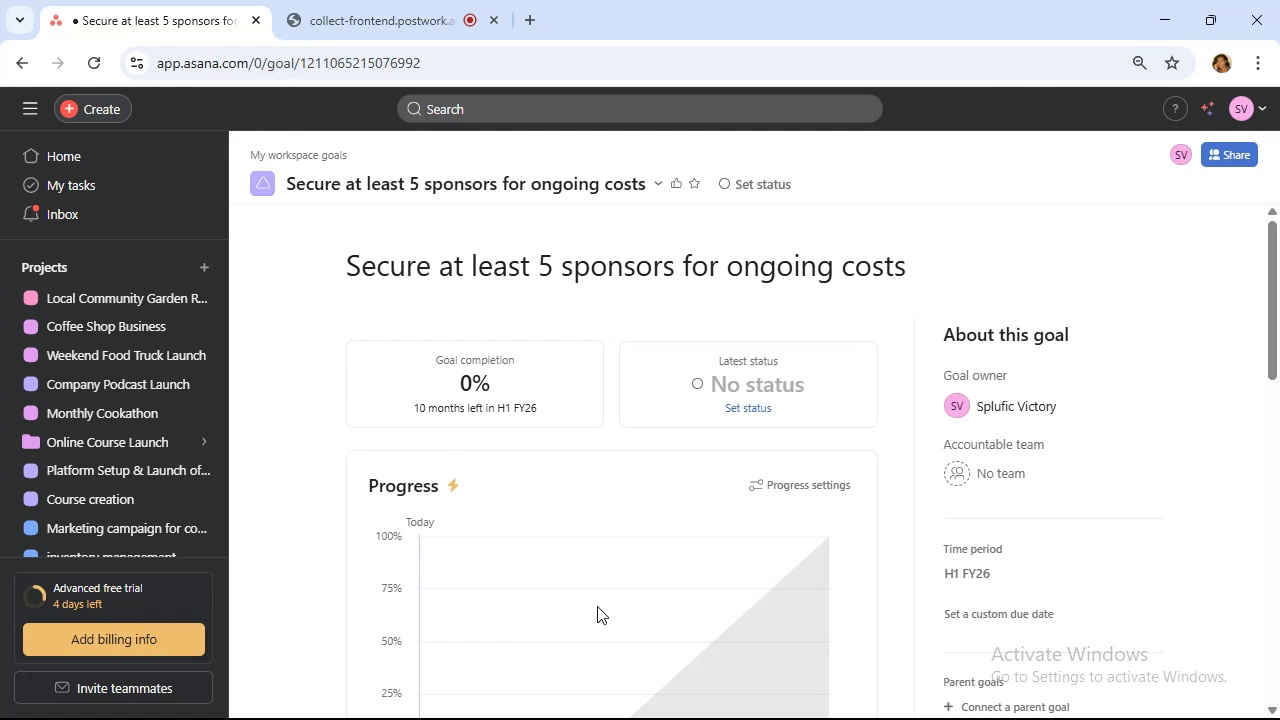 
left_click([135, 304])
 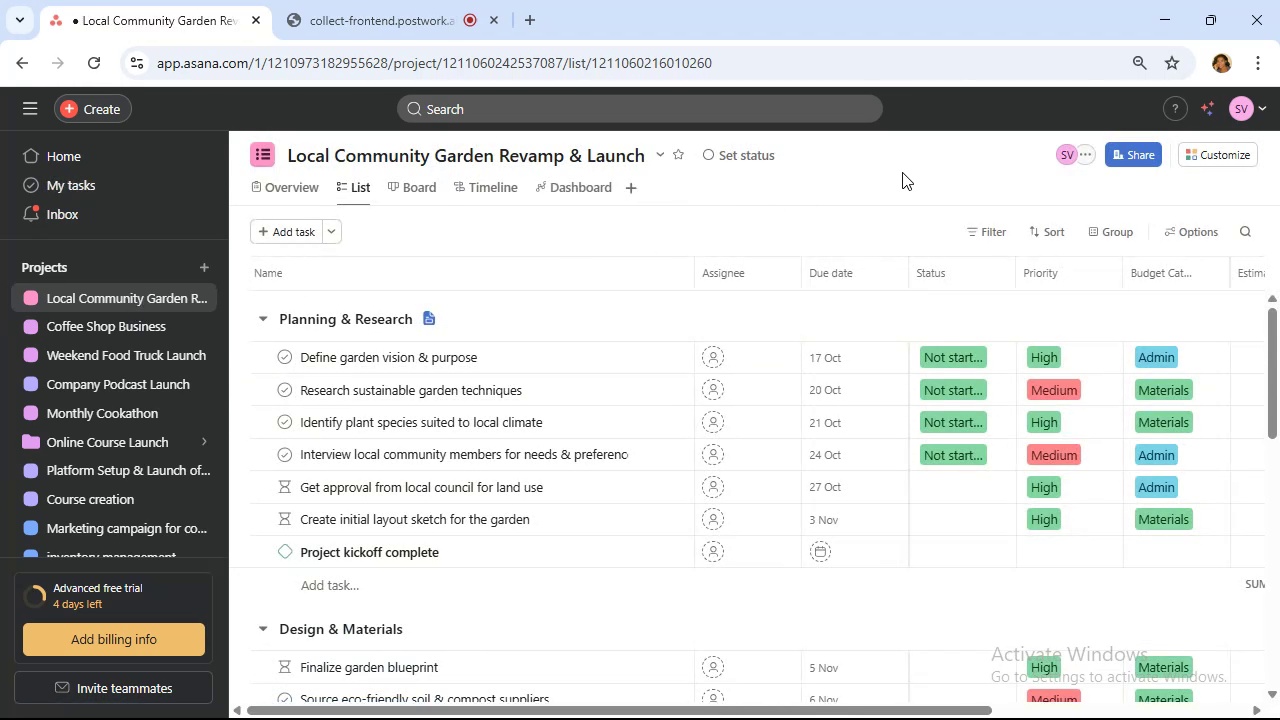 
wait(12.91)
 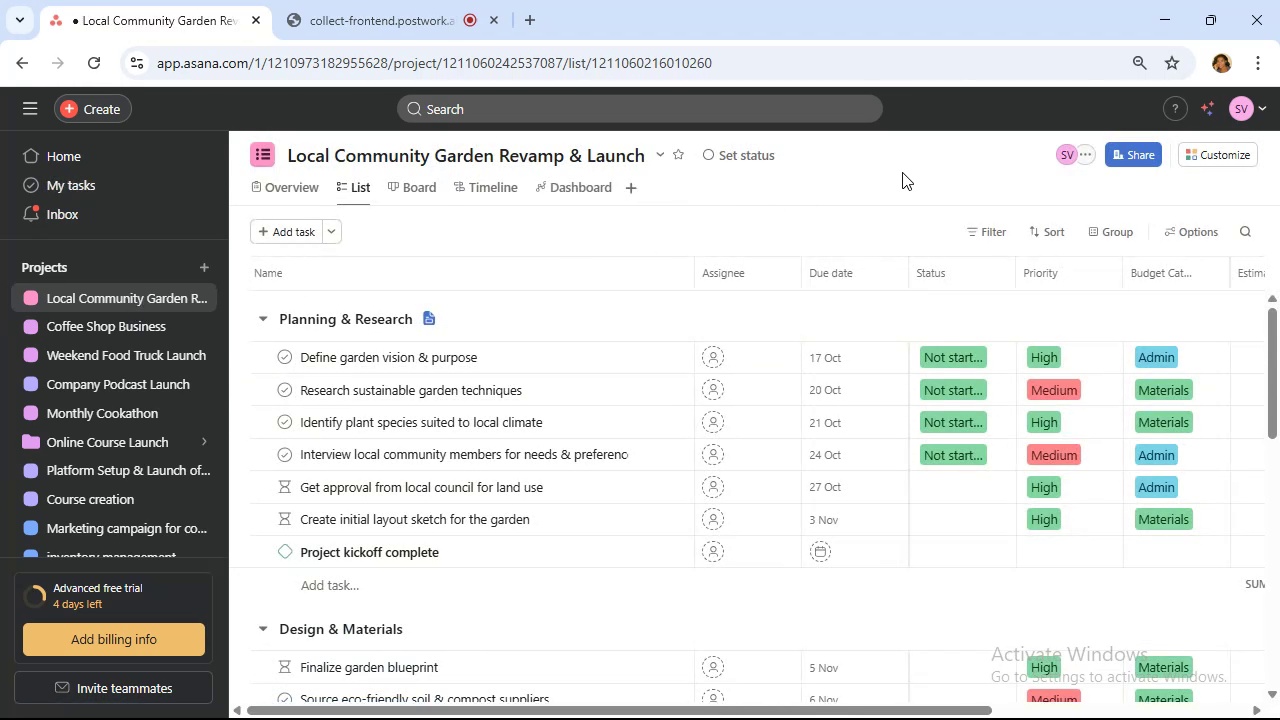 
mouse_move([942, 489])
 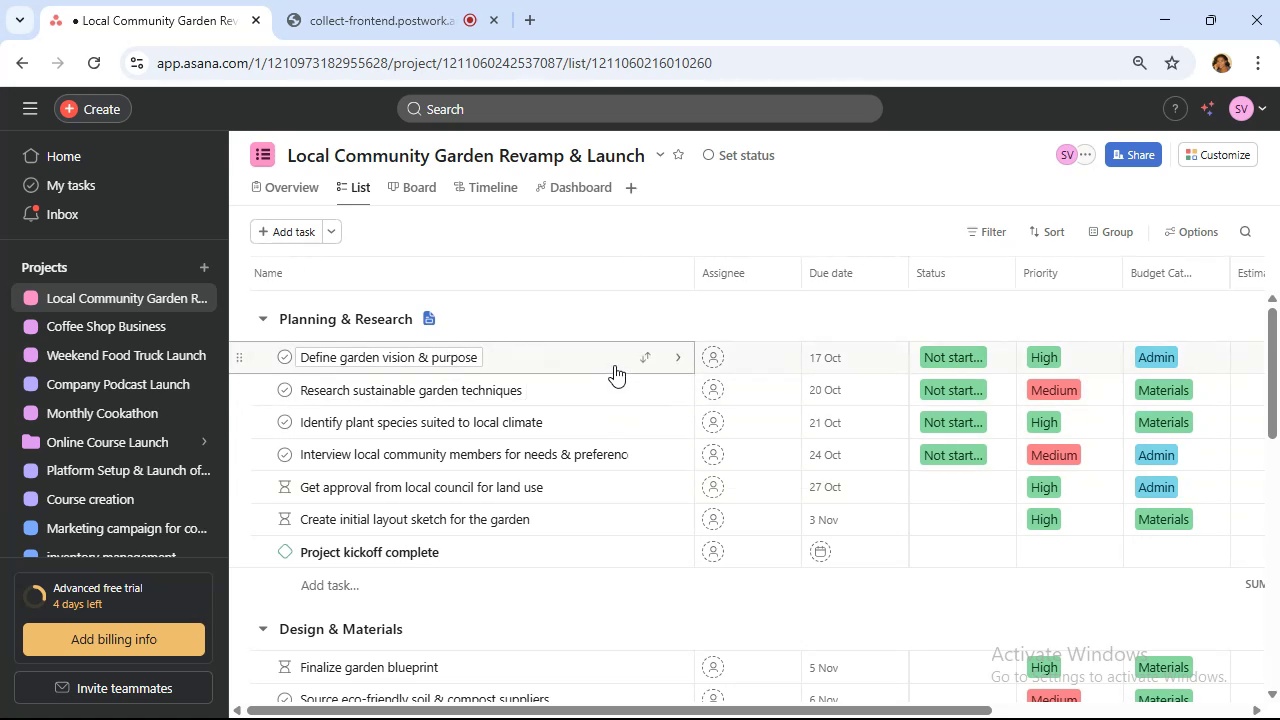 
wait(6.59)
 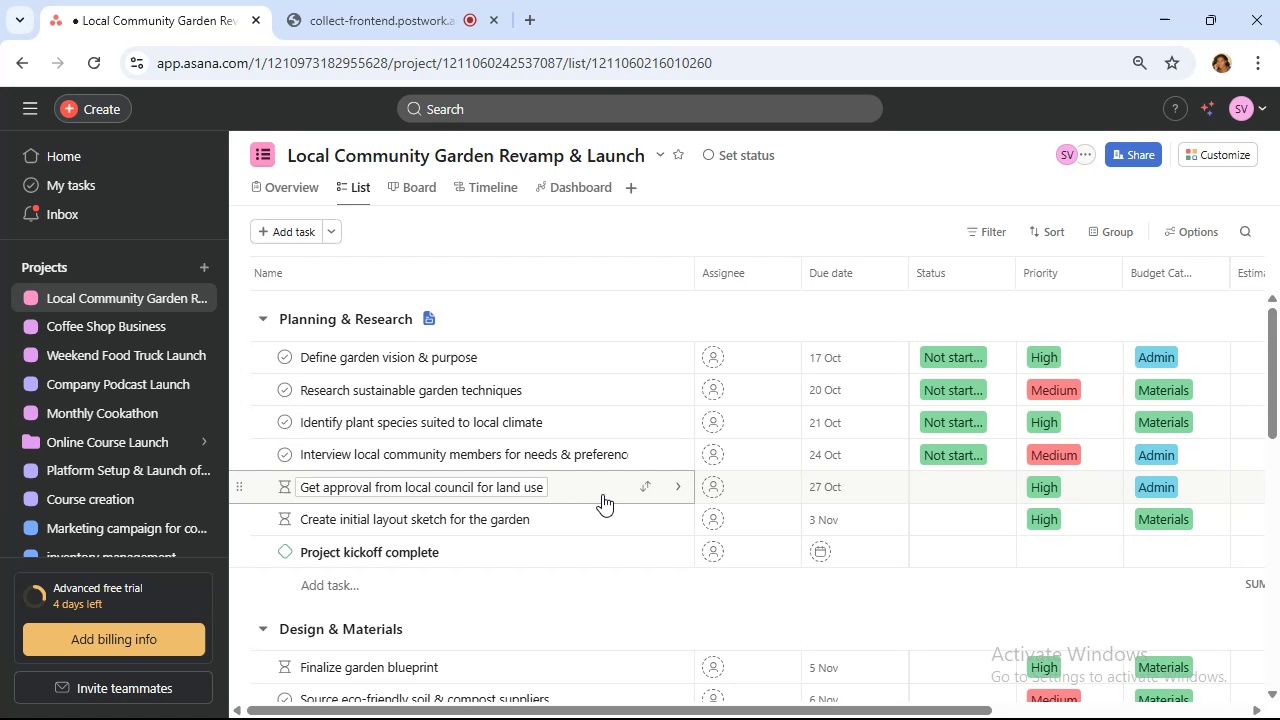 
left_click([937, 360])
 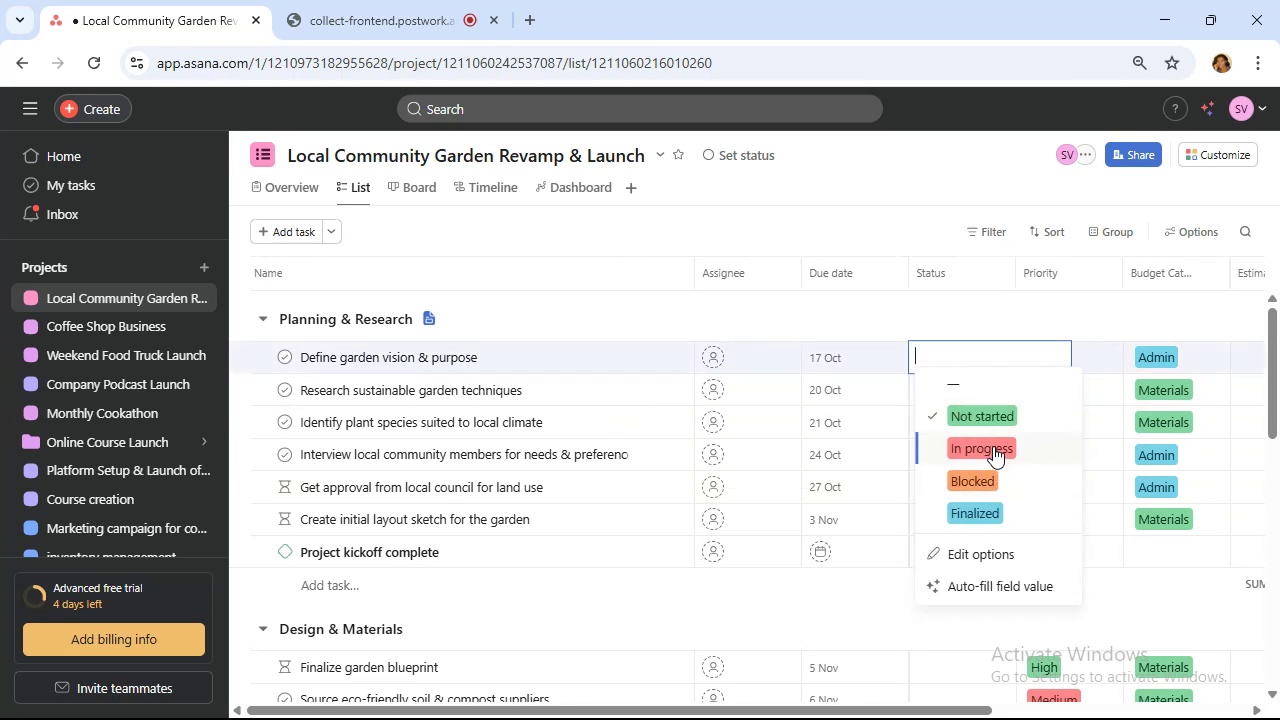 
left_click([993, 446])
 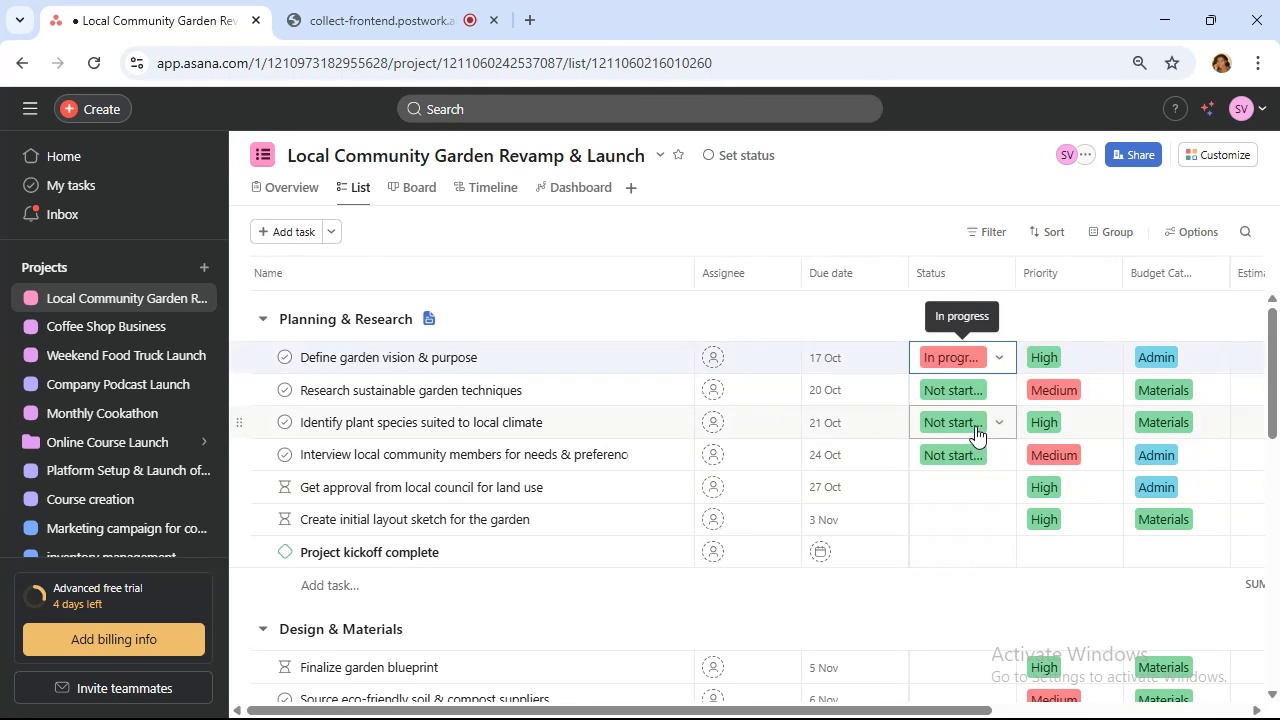 
left_click([954, 392])
 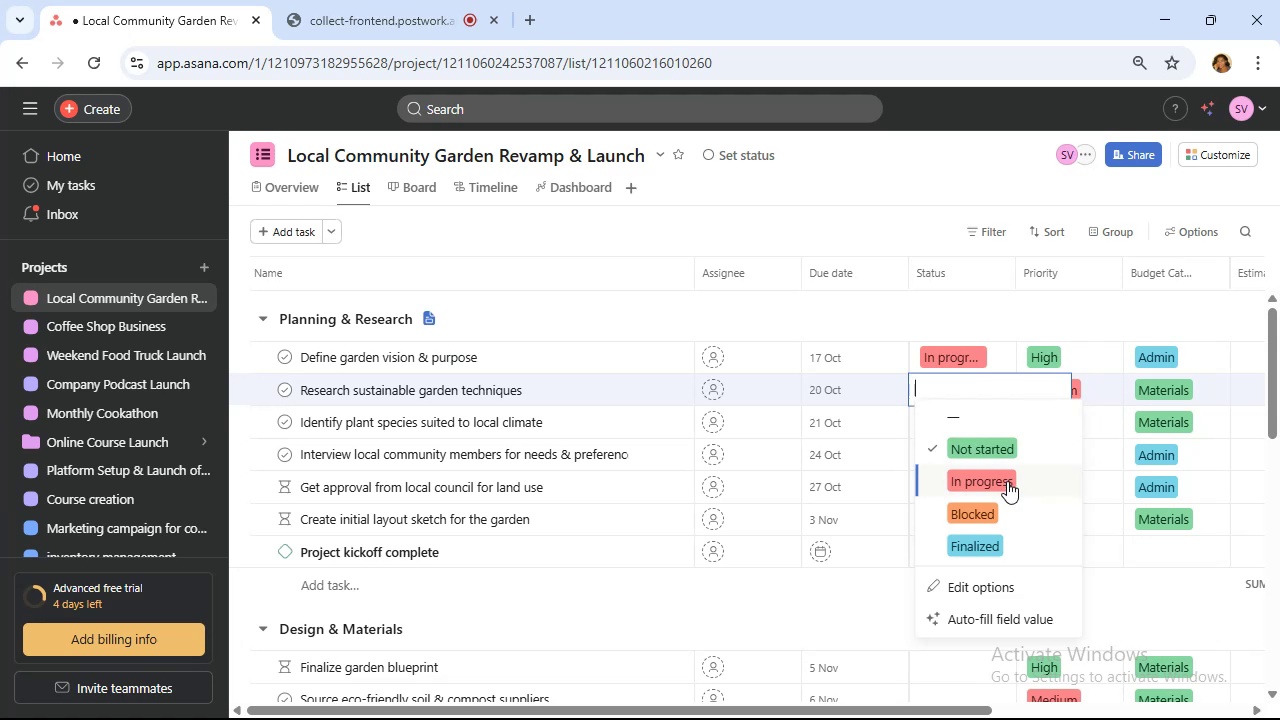 
left_click([1007, 481])
 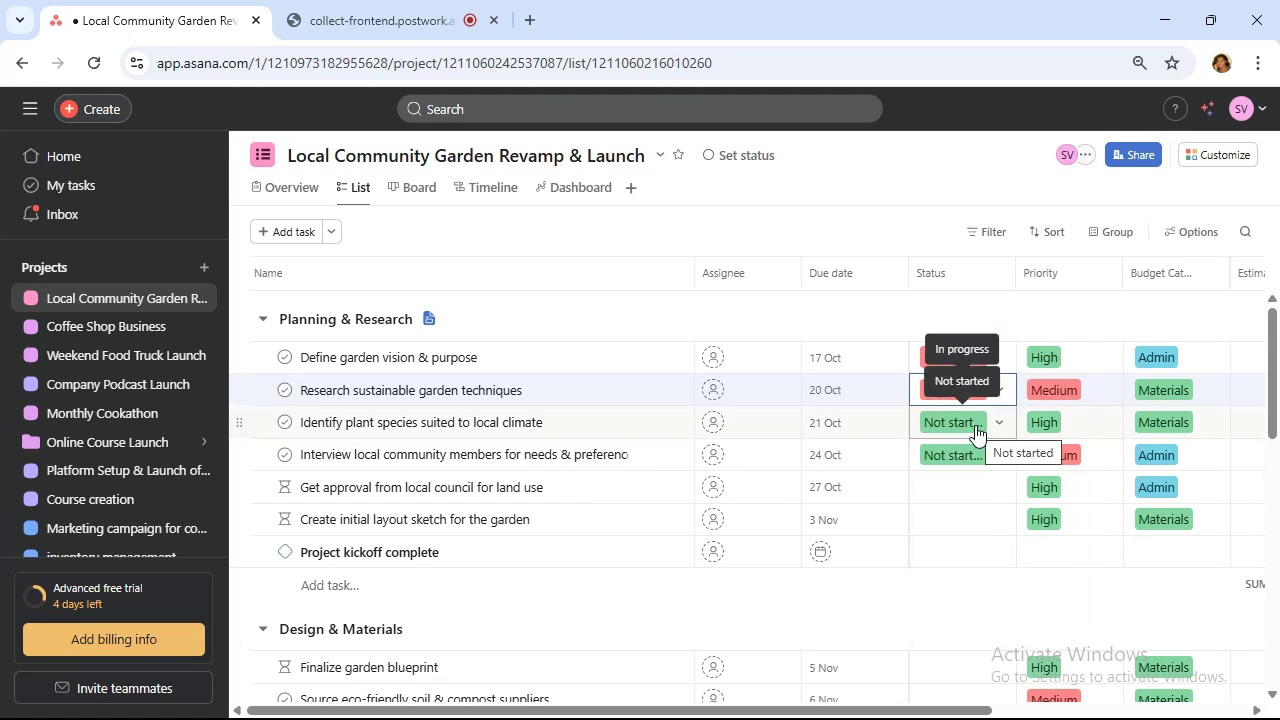 
left_click([975, 425])
 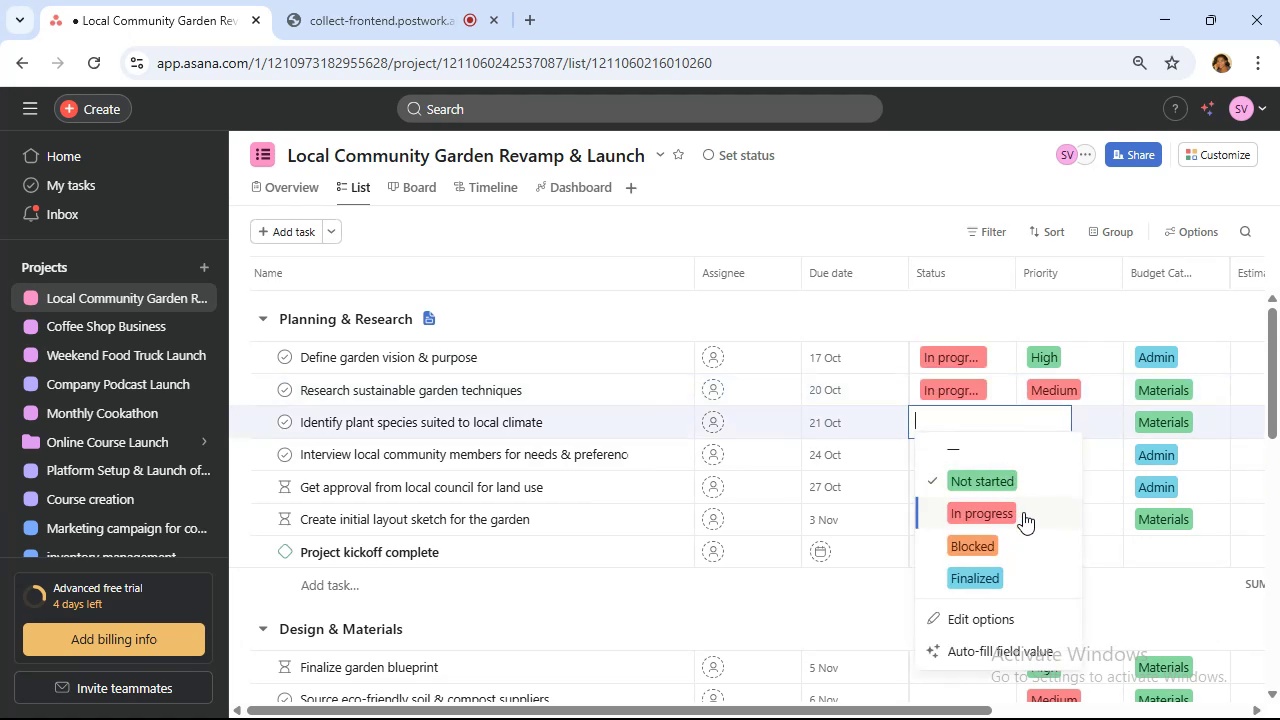 
left_click([1023, 512])
 